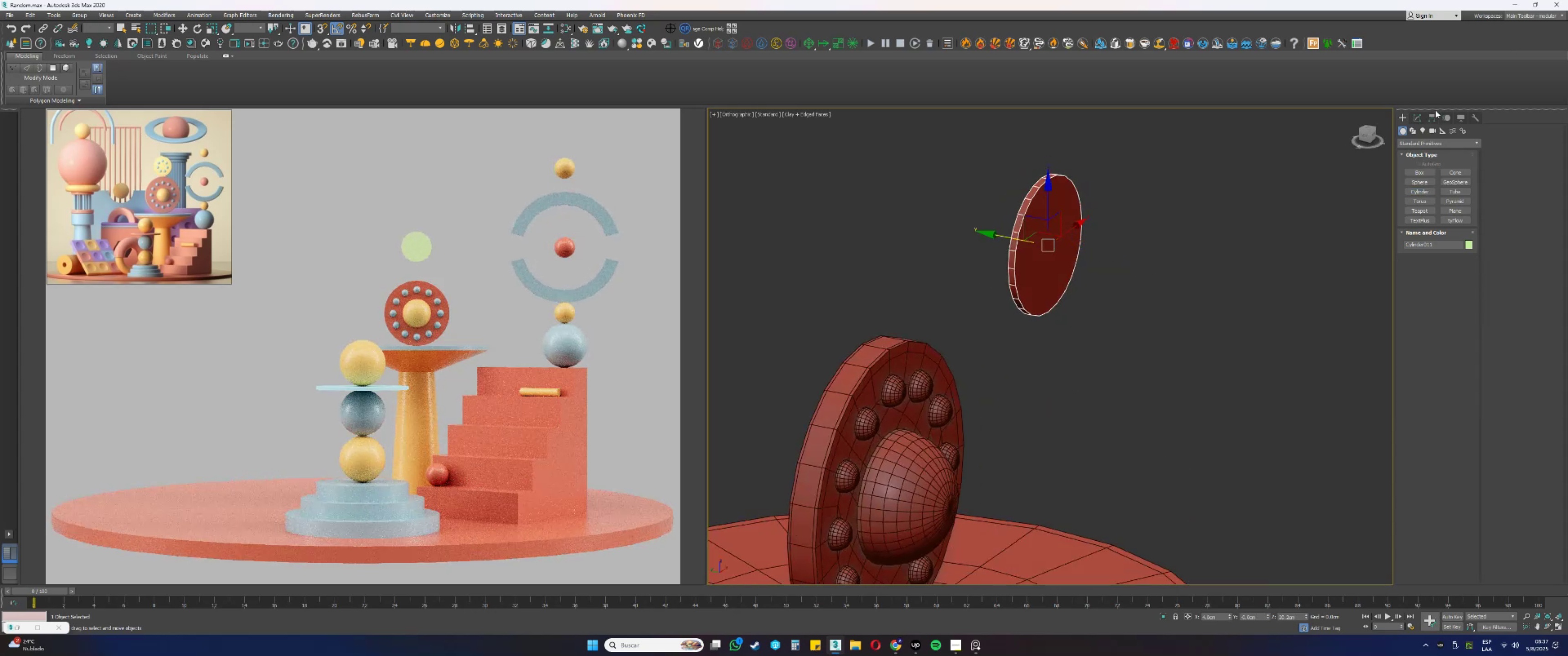 
left_click([1418, 116])
 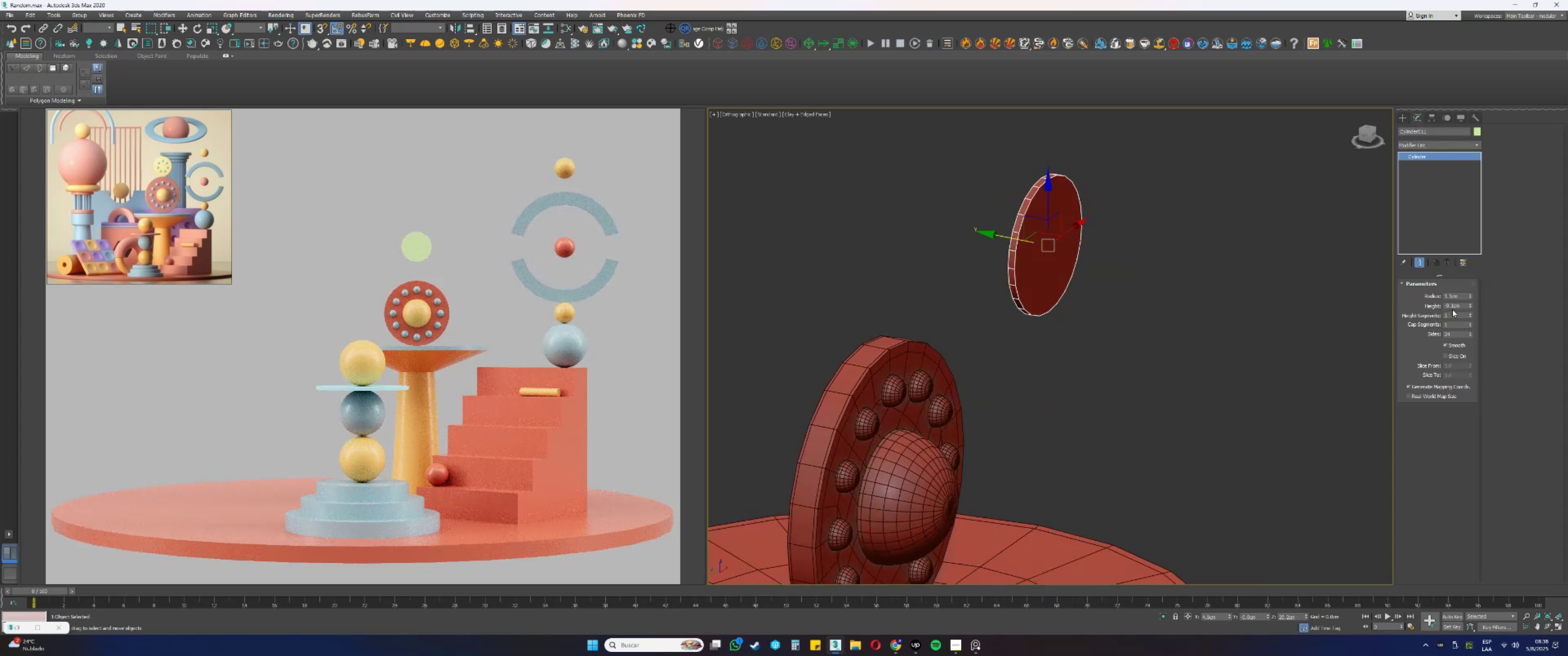 
double_click([1456, 307])
 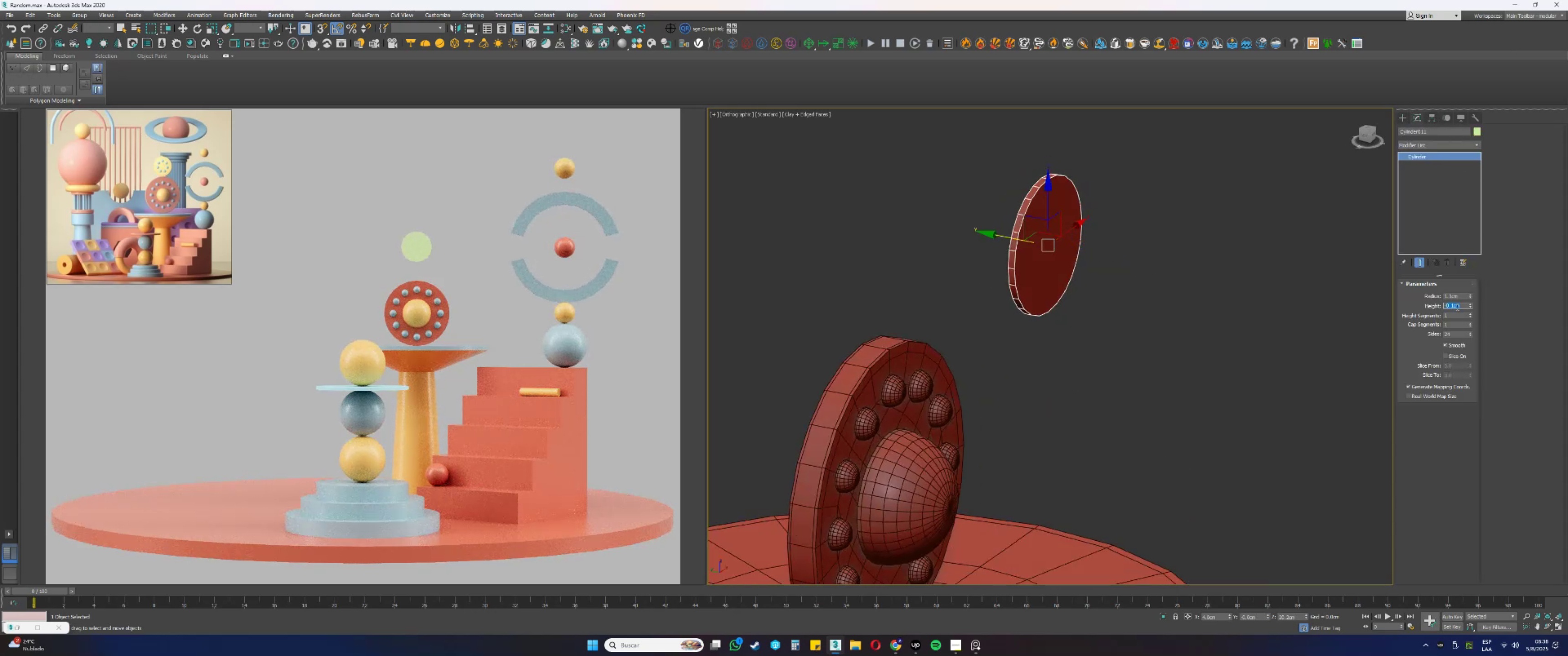 
key(Backspace)
key(Backspace)
key(Backspace)
type(.)
key(Backspace)
type(1)
key(NumpadEnter)
type(.5)
key(NumpadEnter)
type(fzss)
 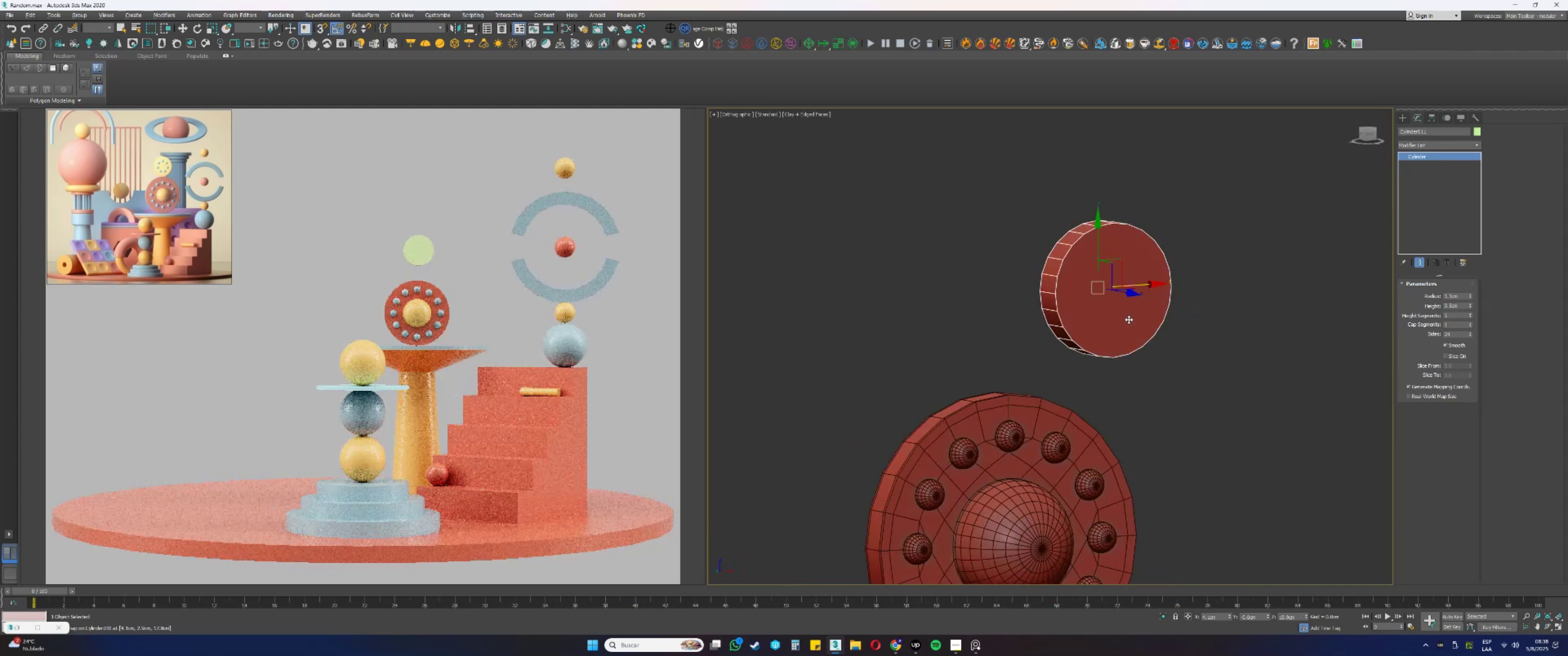 
scroll: coordinate [1117, 281], scroll_direction: down, amount: 3.0
 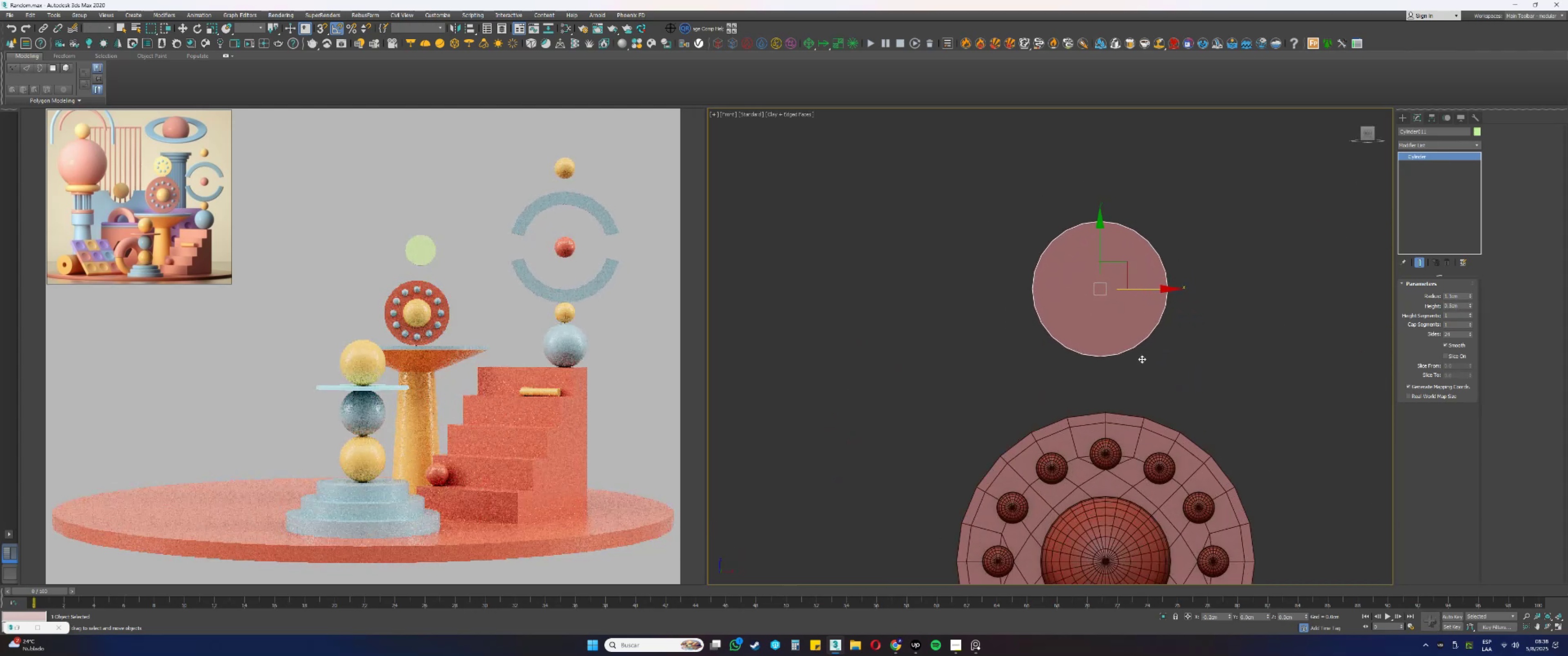 
key(Alt+AltLeft)
 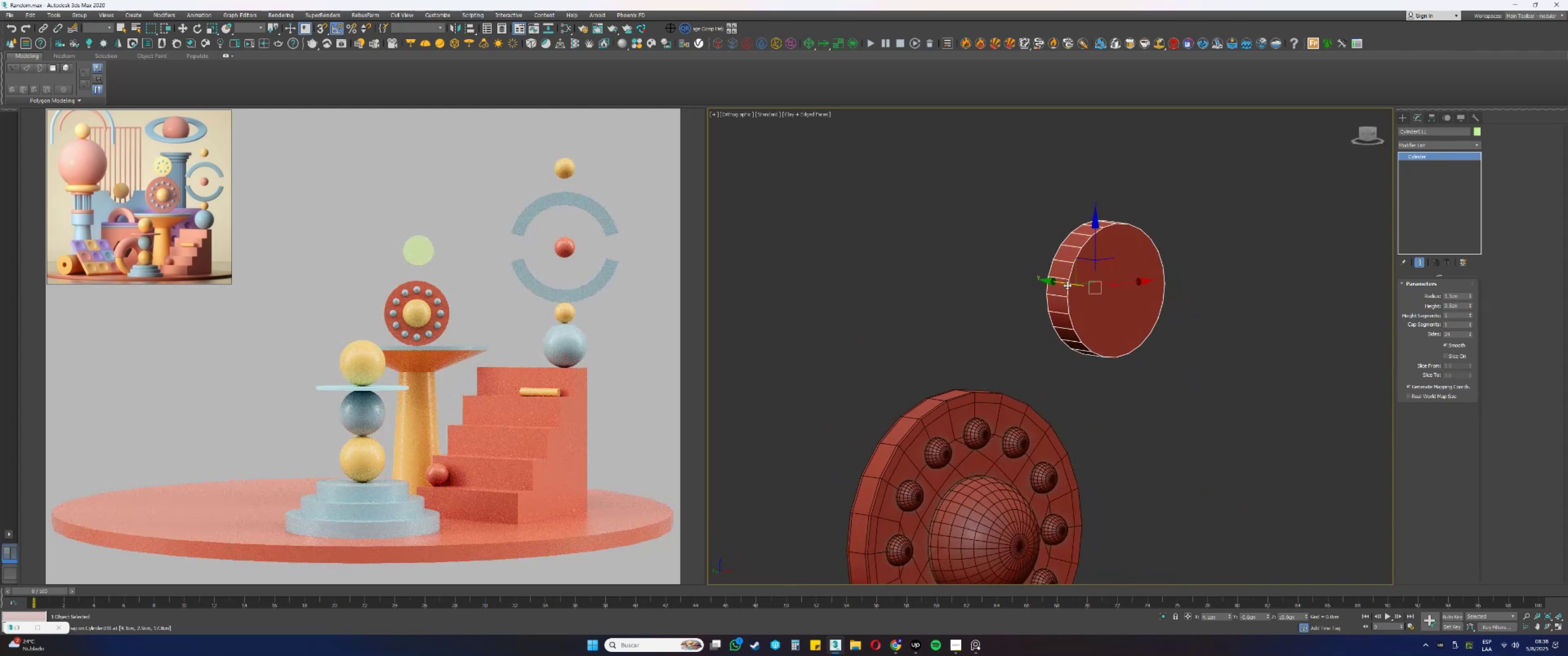 
type(ss)
 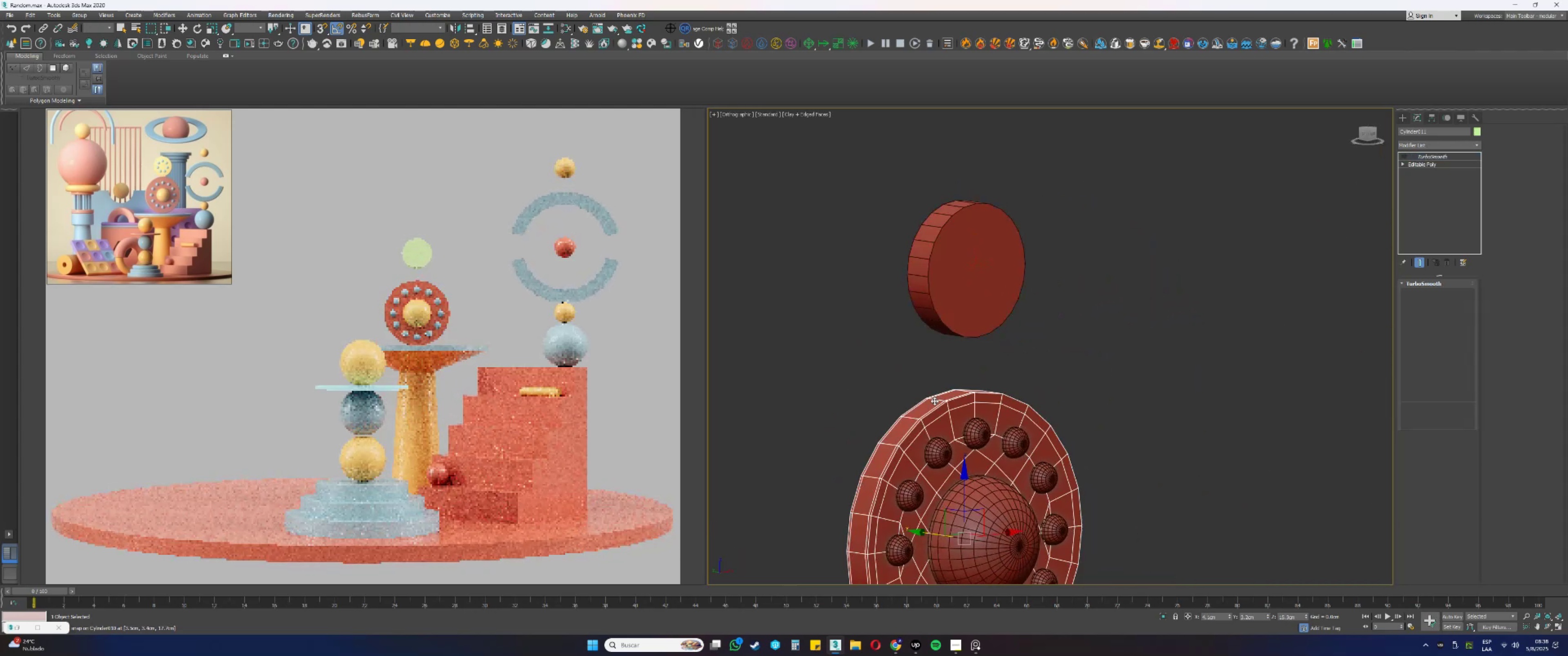 
scroll: coordinate [943, 318], scroll_direction: up, amount: 2.0
 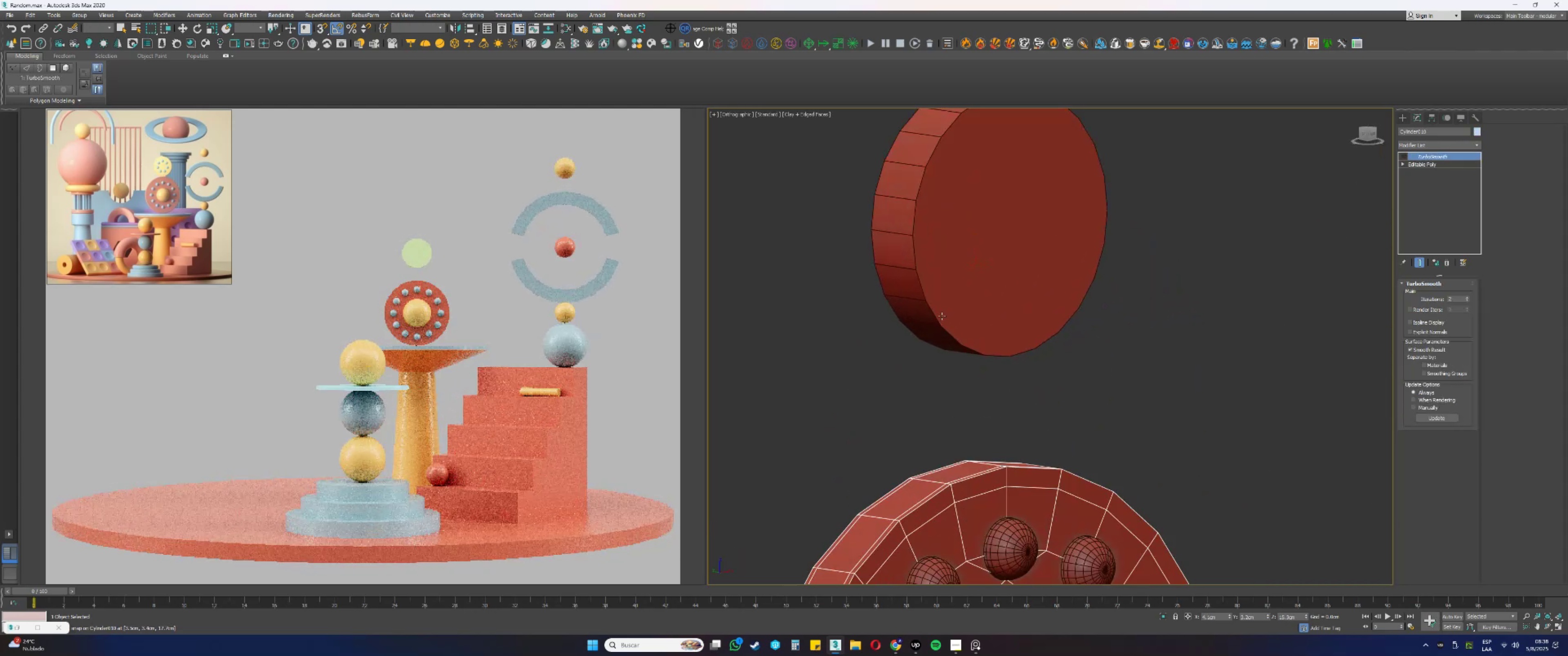 
left_click([948, 284])
 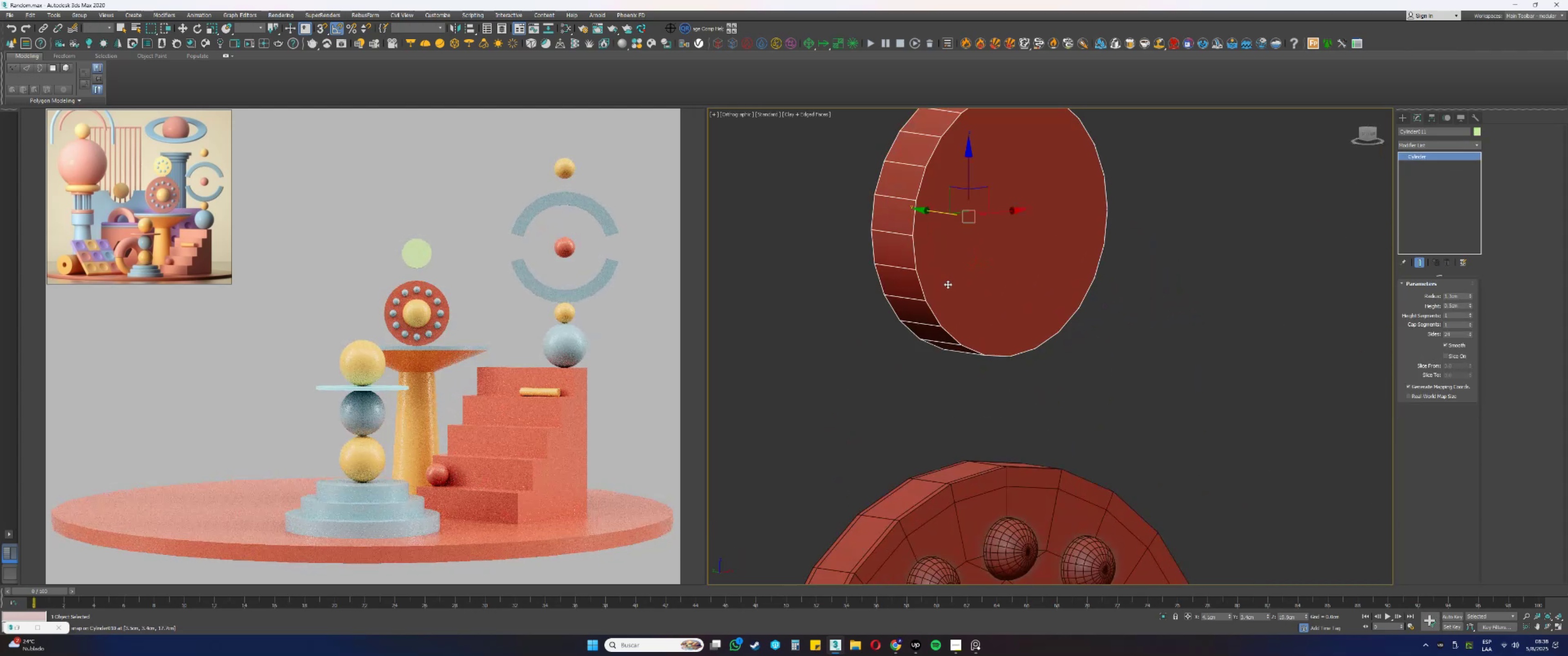 
key(Alt+AltLeft)
 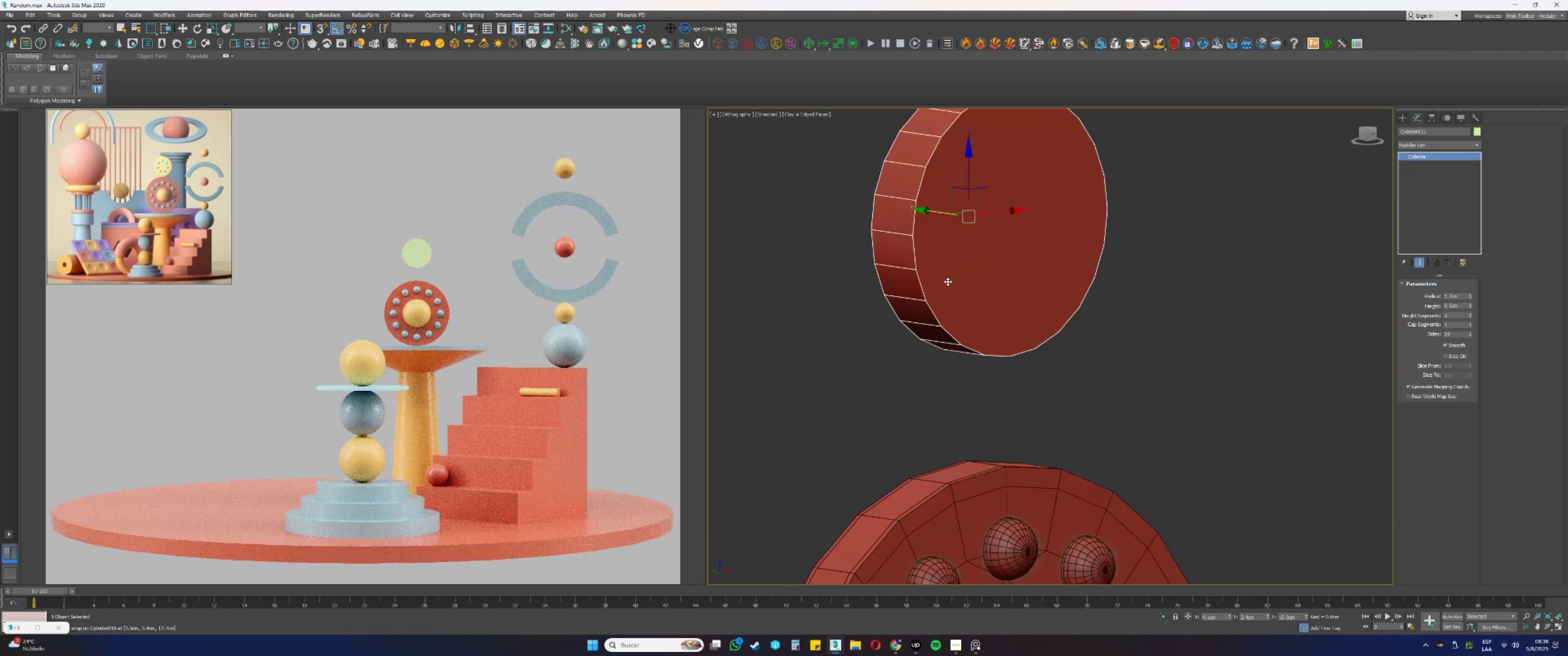 
scroll: coordinate [954, 234], scroll_direction: up, amount: 1.0
 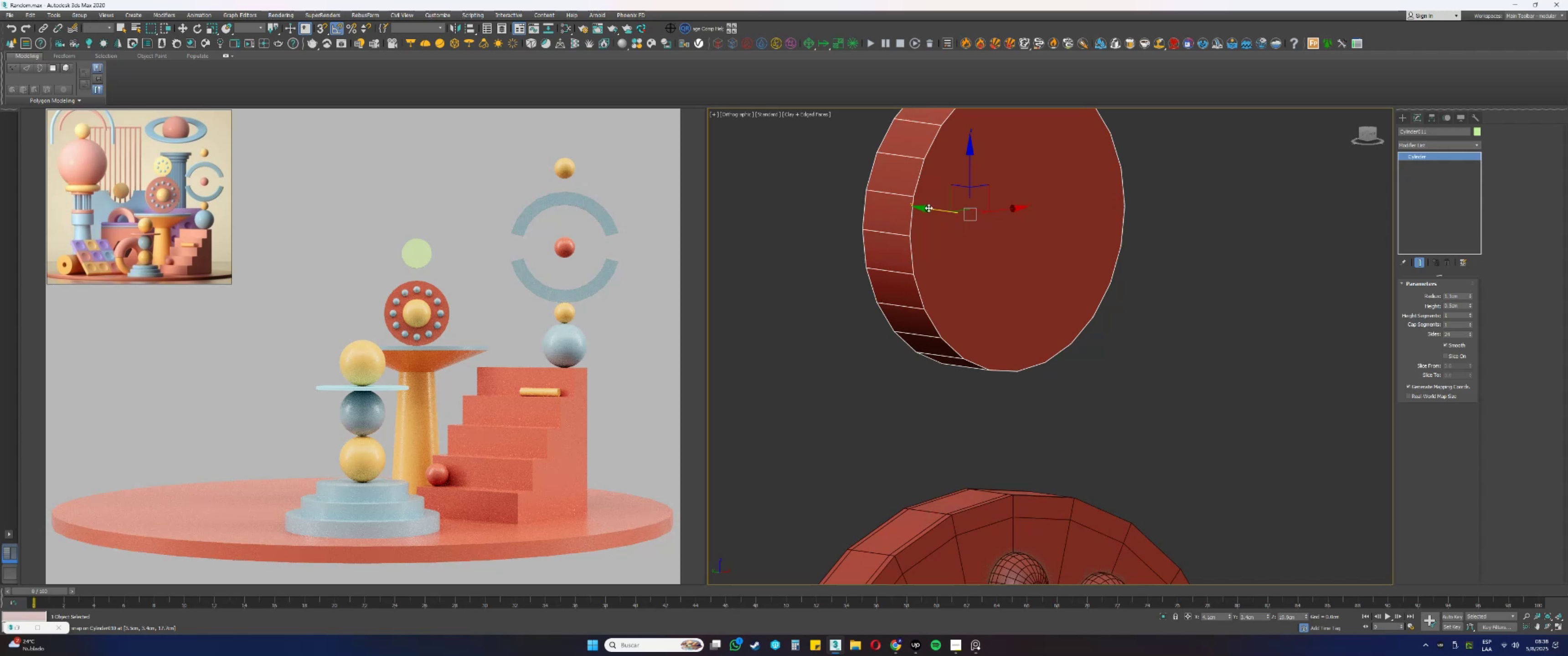 
type(ss)
 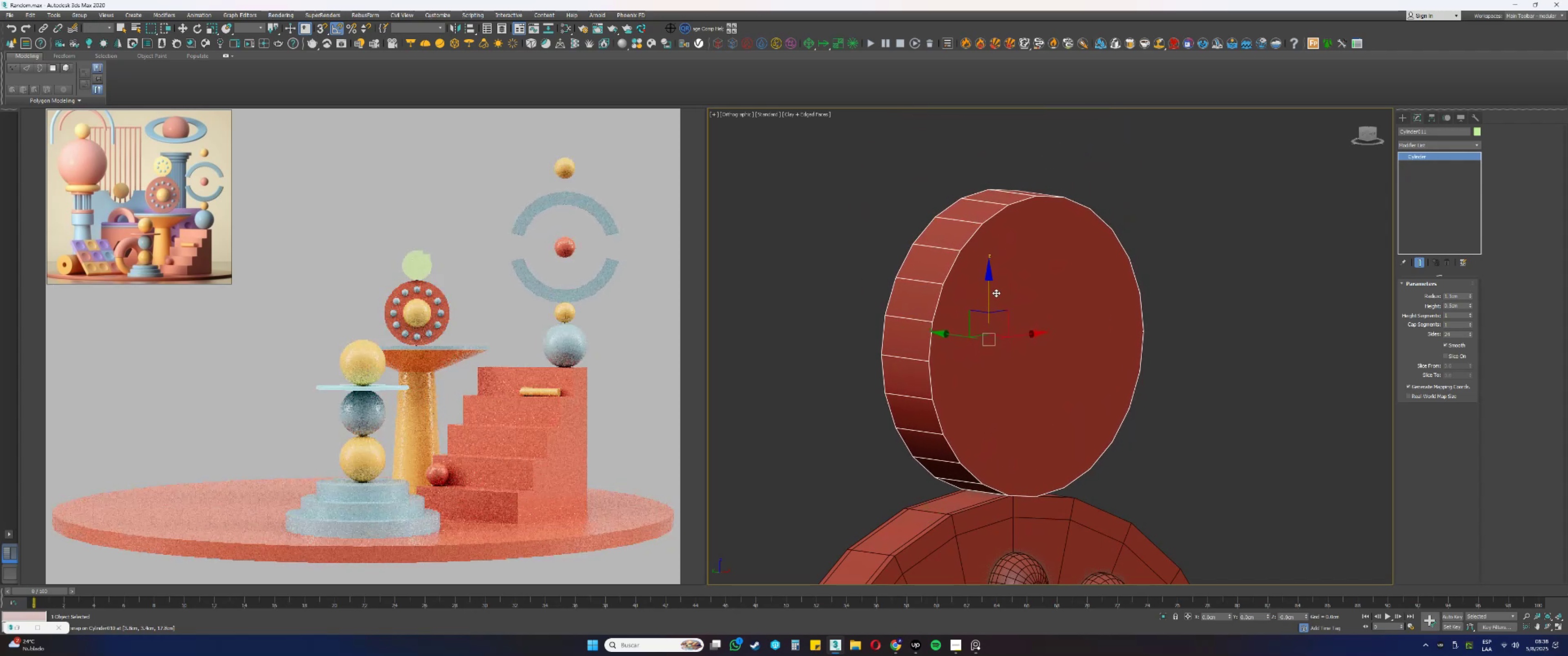 
hold_key(key=AltLeft, duration=0.85)
 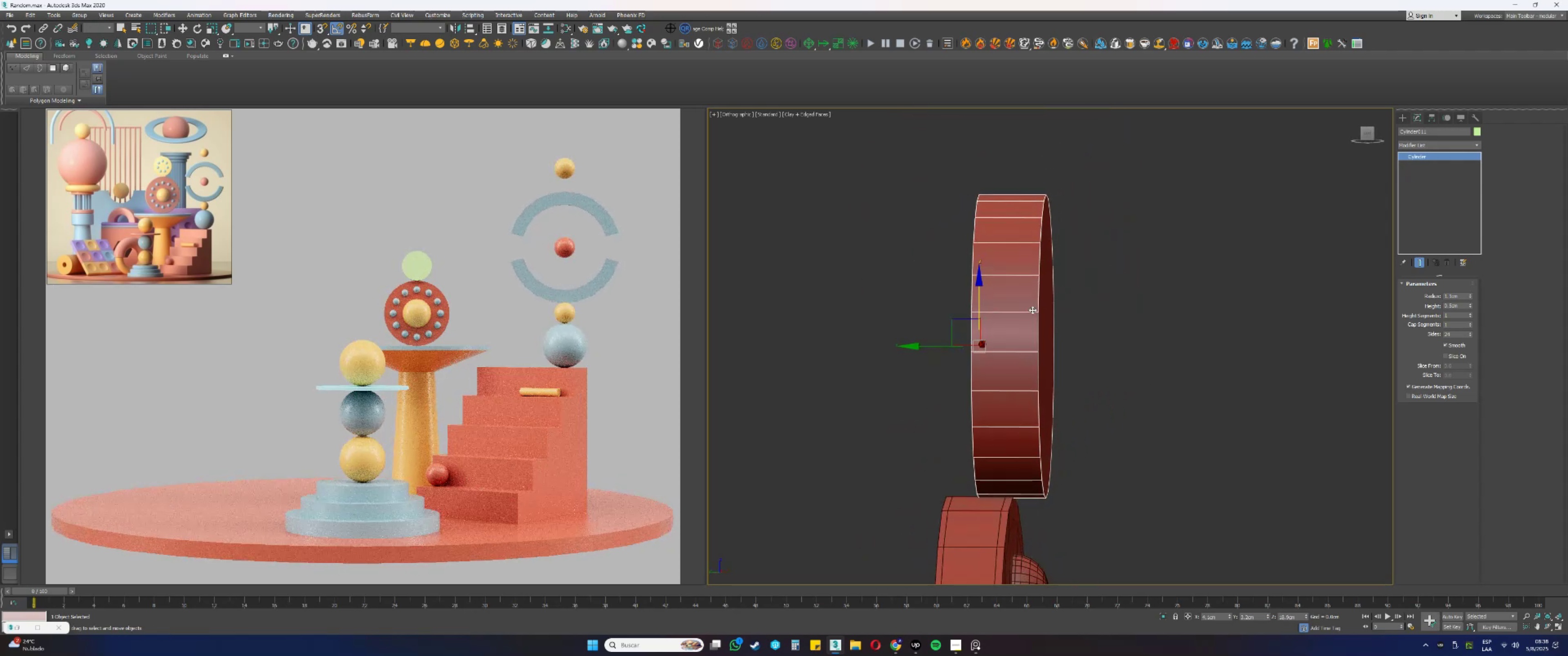 
key(Alt+AltLeft)
 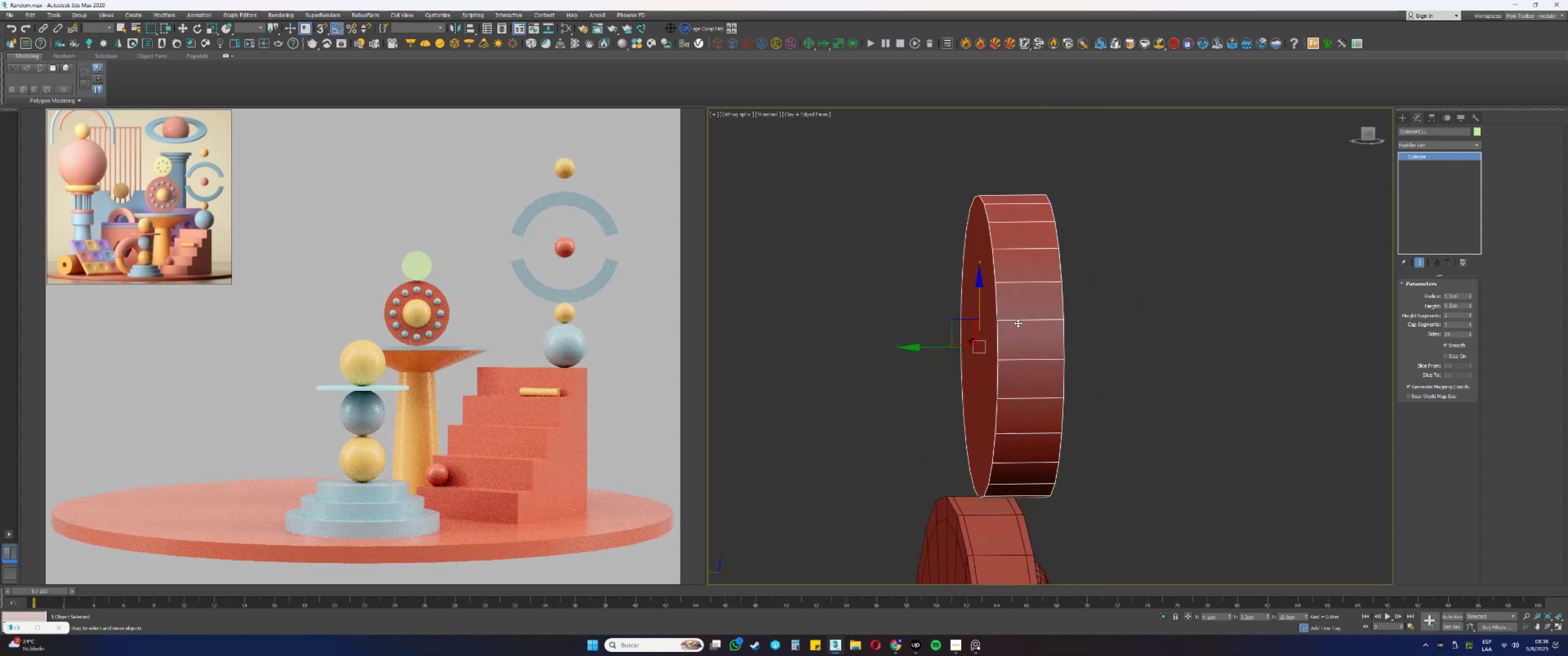 
key(Alt+AltLeft)
 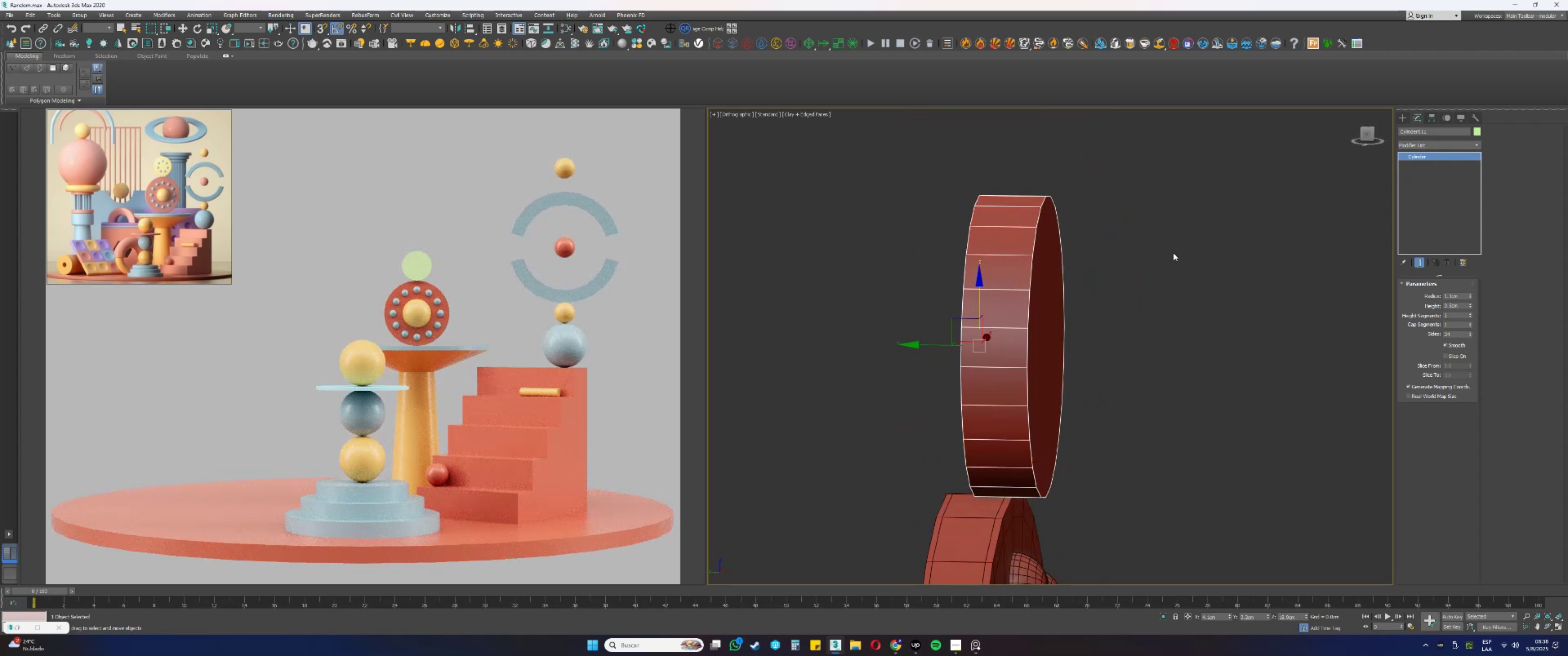 
key(Alt+AltLeft)
 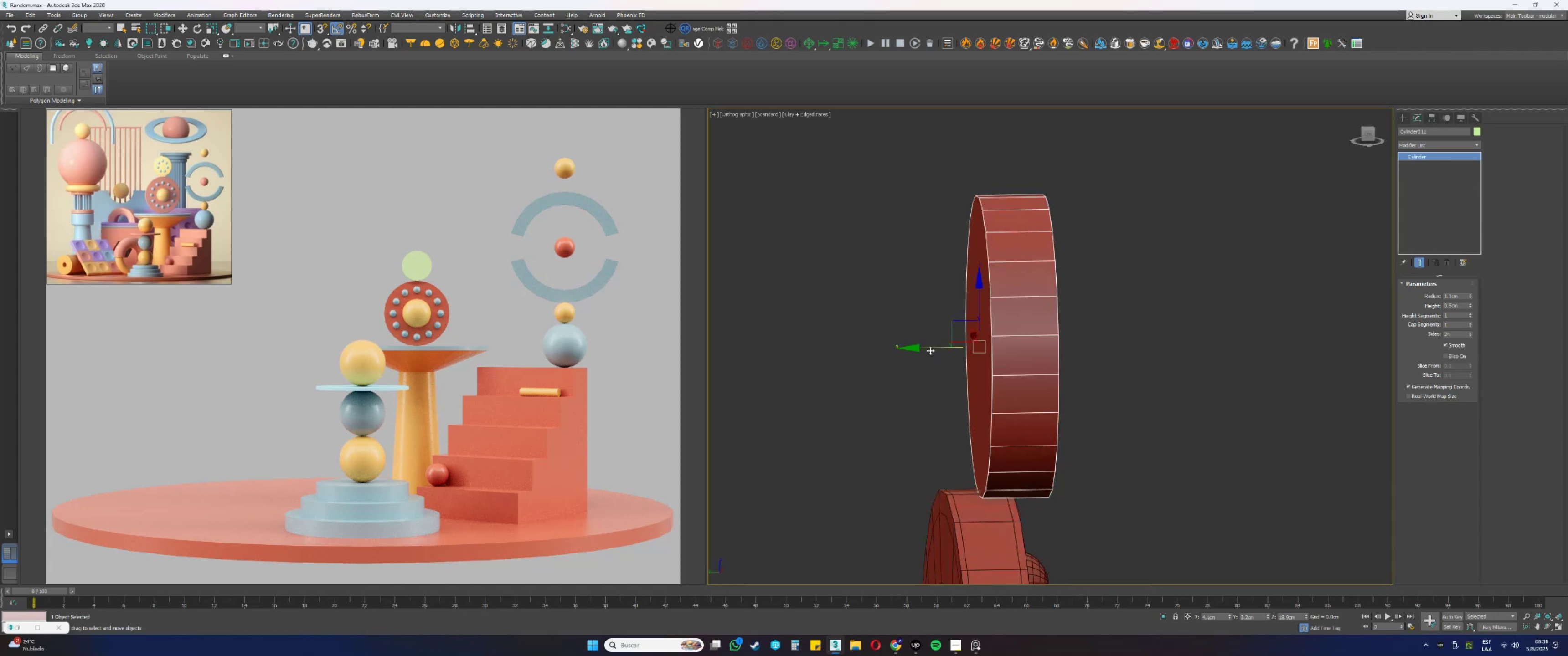 
type(ss)
 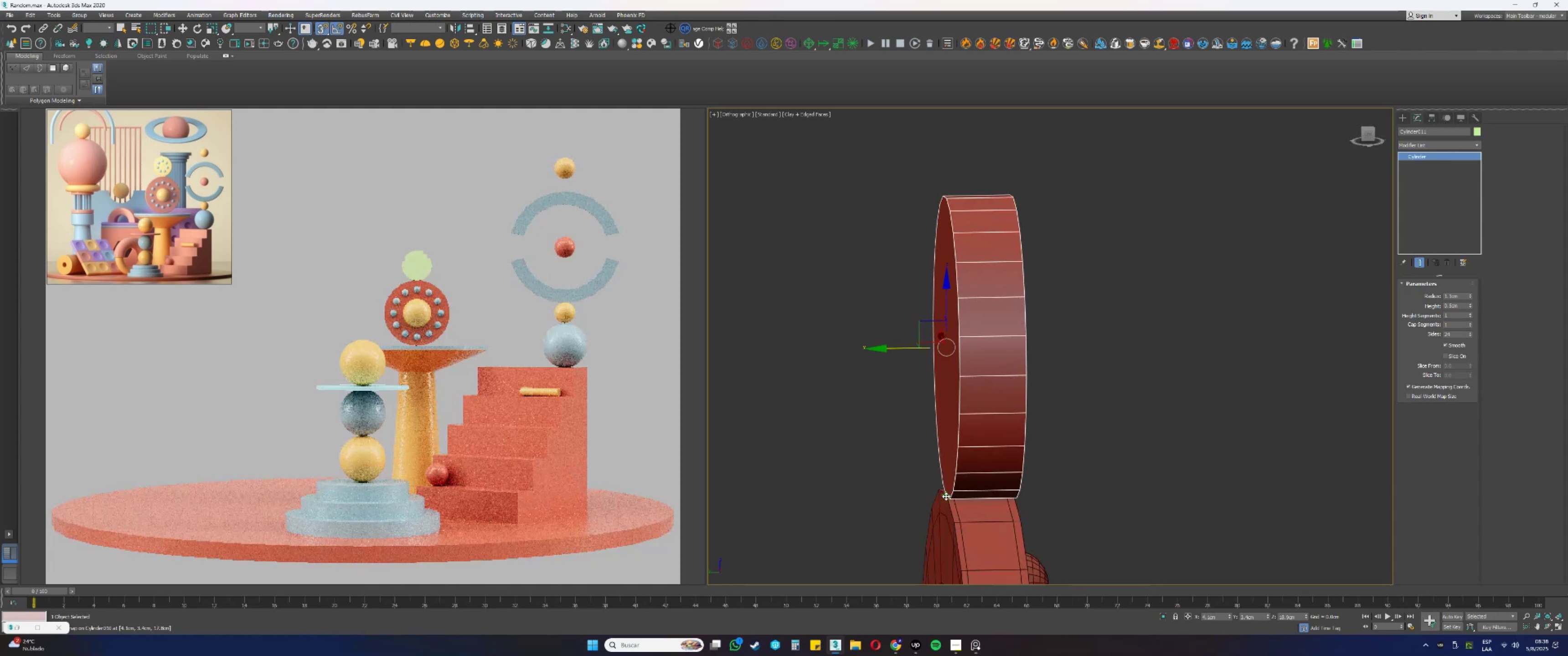 
hold_key(key=AltLeft, duration=0.46)
 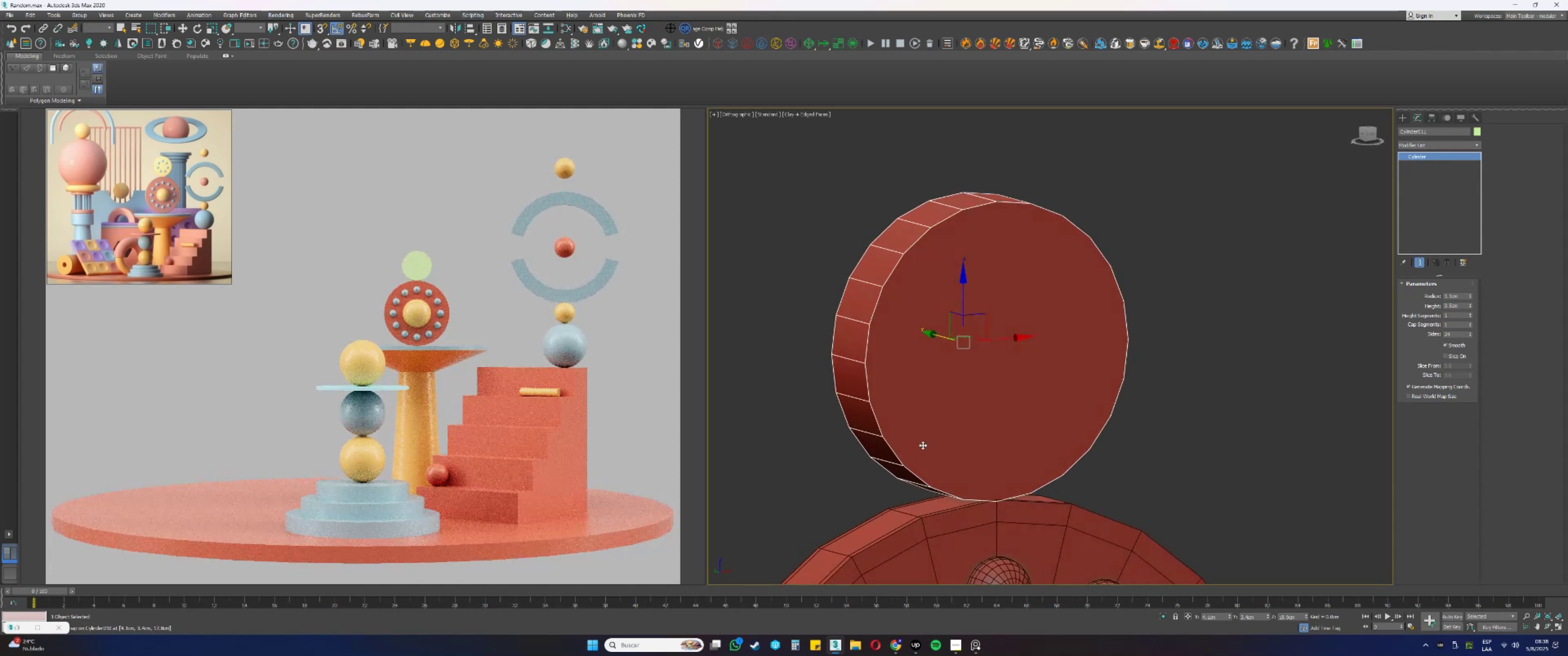 
key(Alt+AltLeft)
 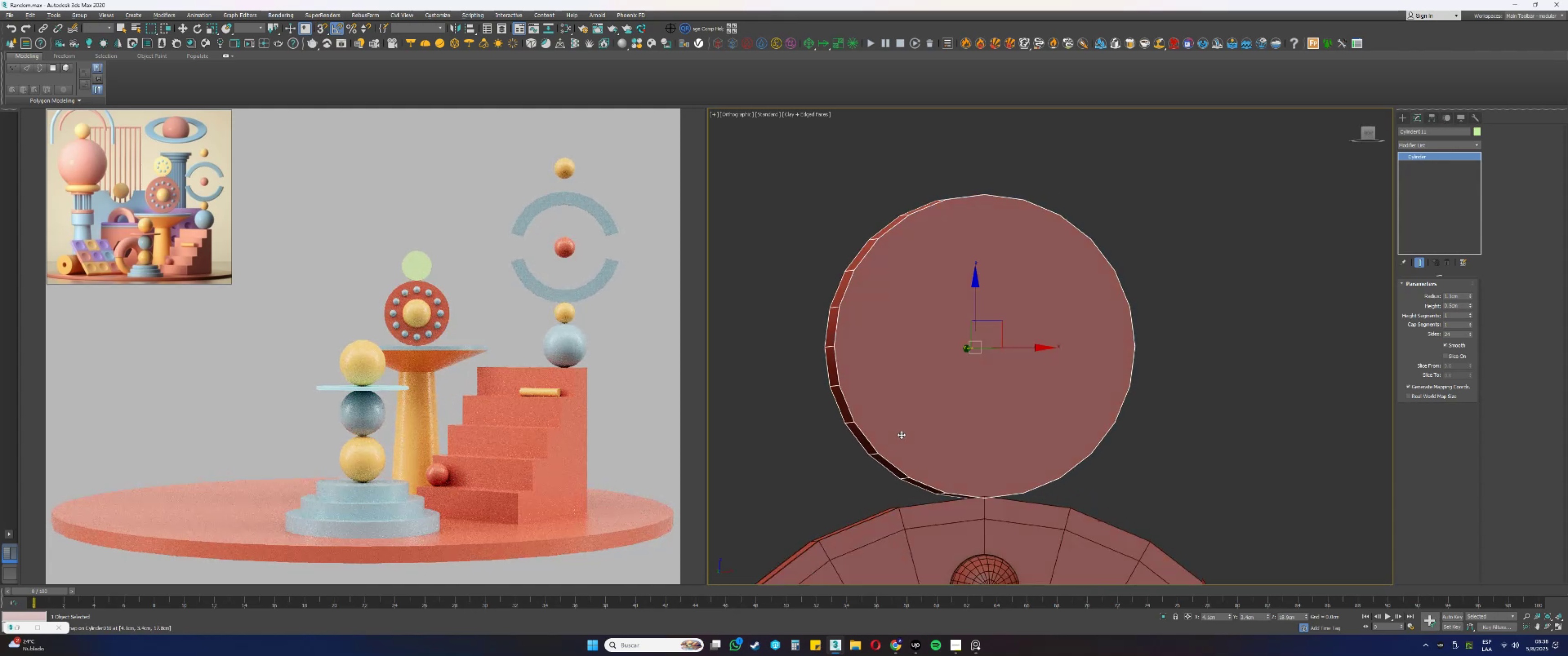 
type(fz)
 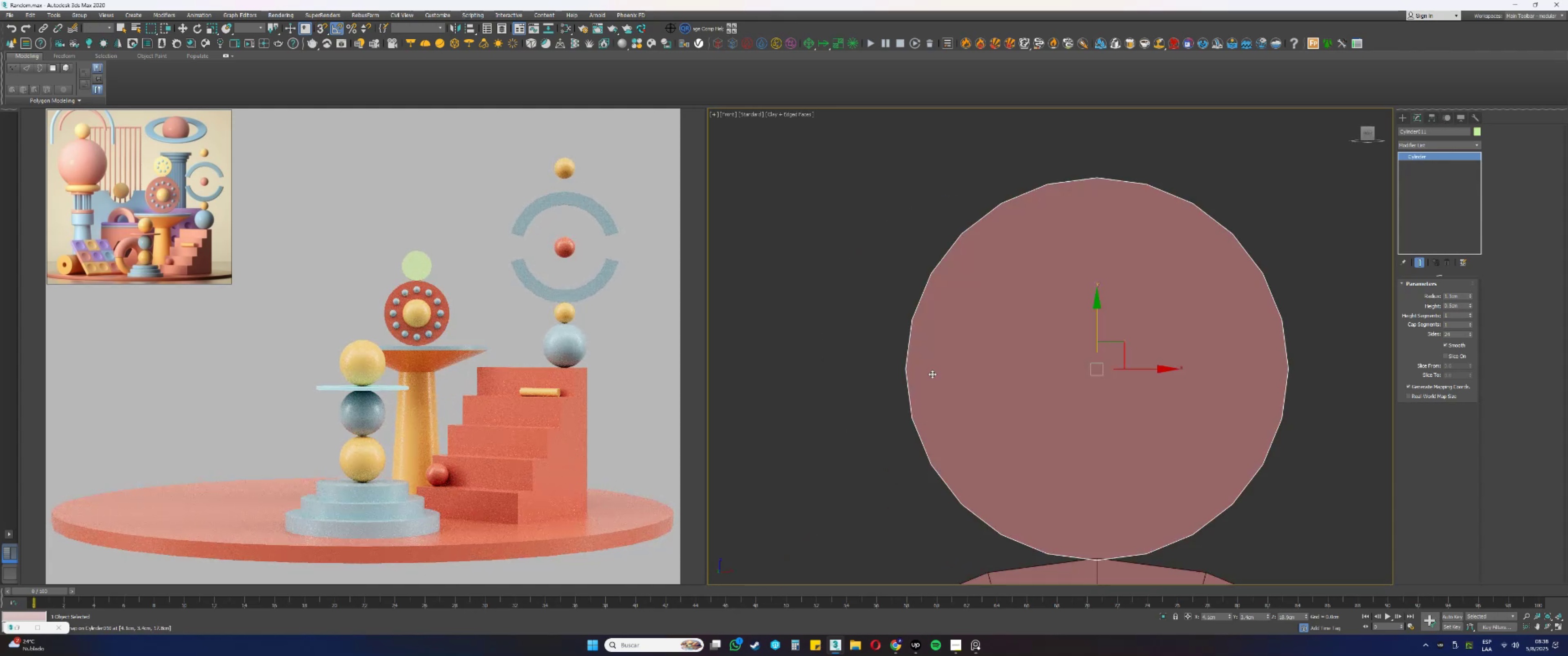 
scroll: coordinate [933, 371], scroll_direction: down, amount: 2.0
 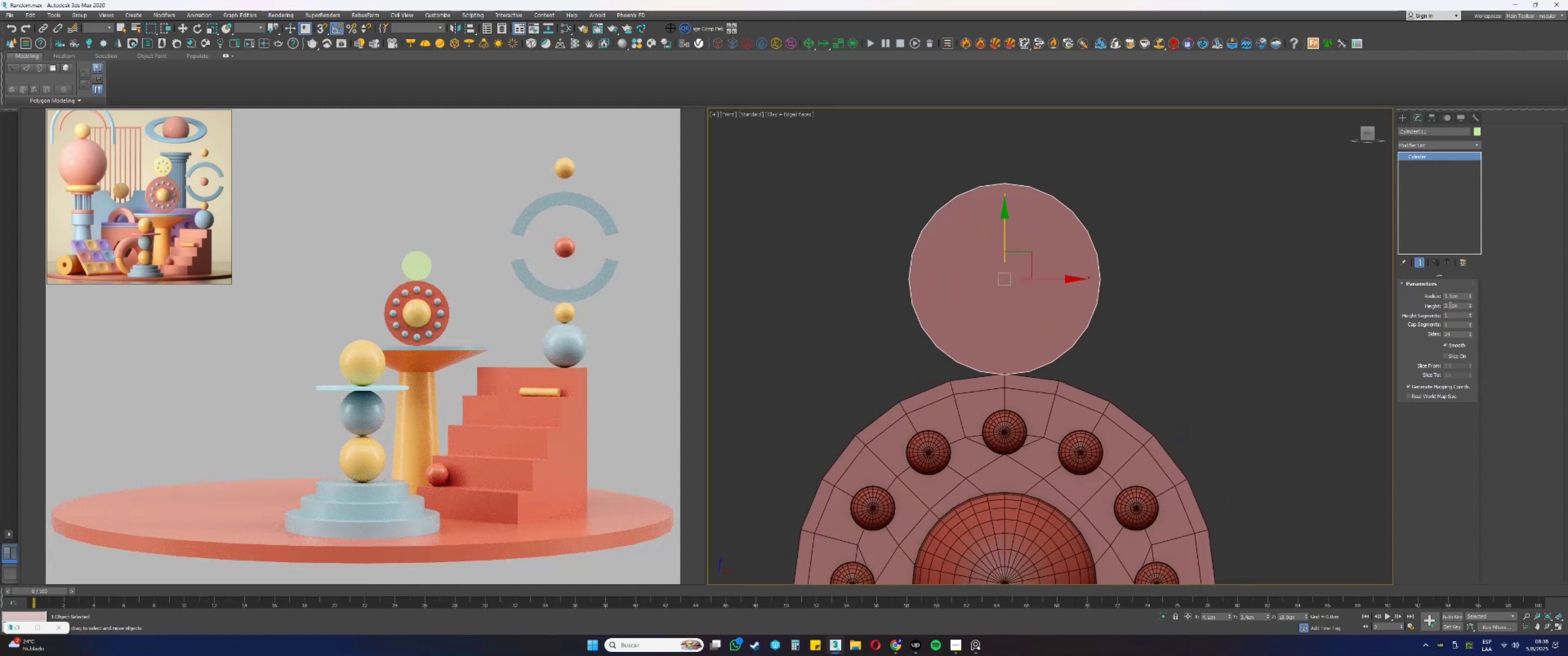 
key(Numpad1)
 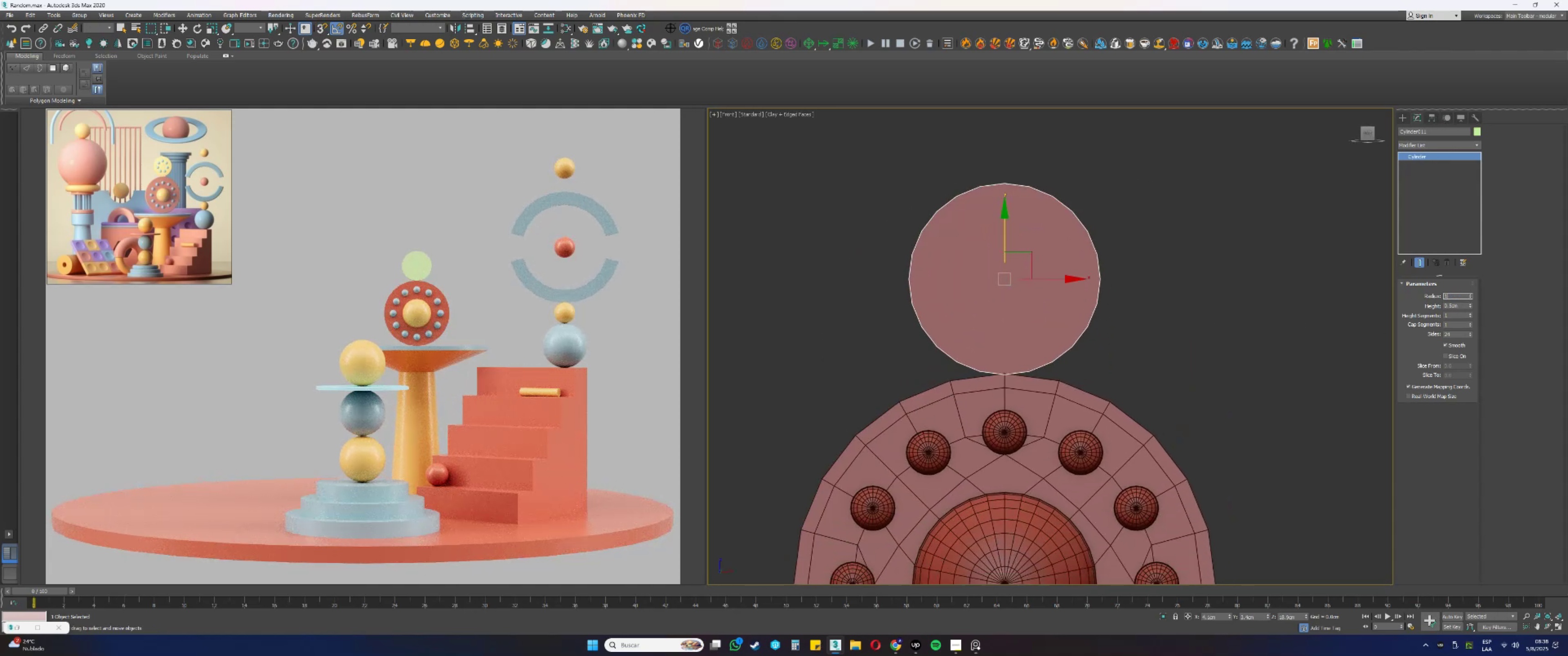 
key(NumpadDecimal)
 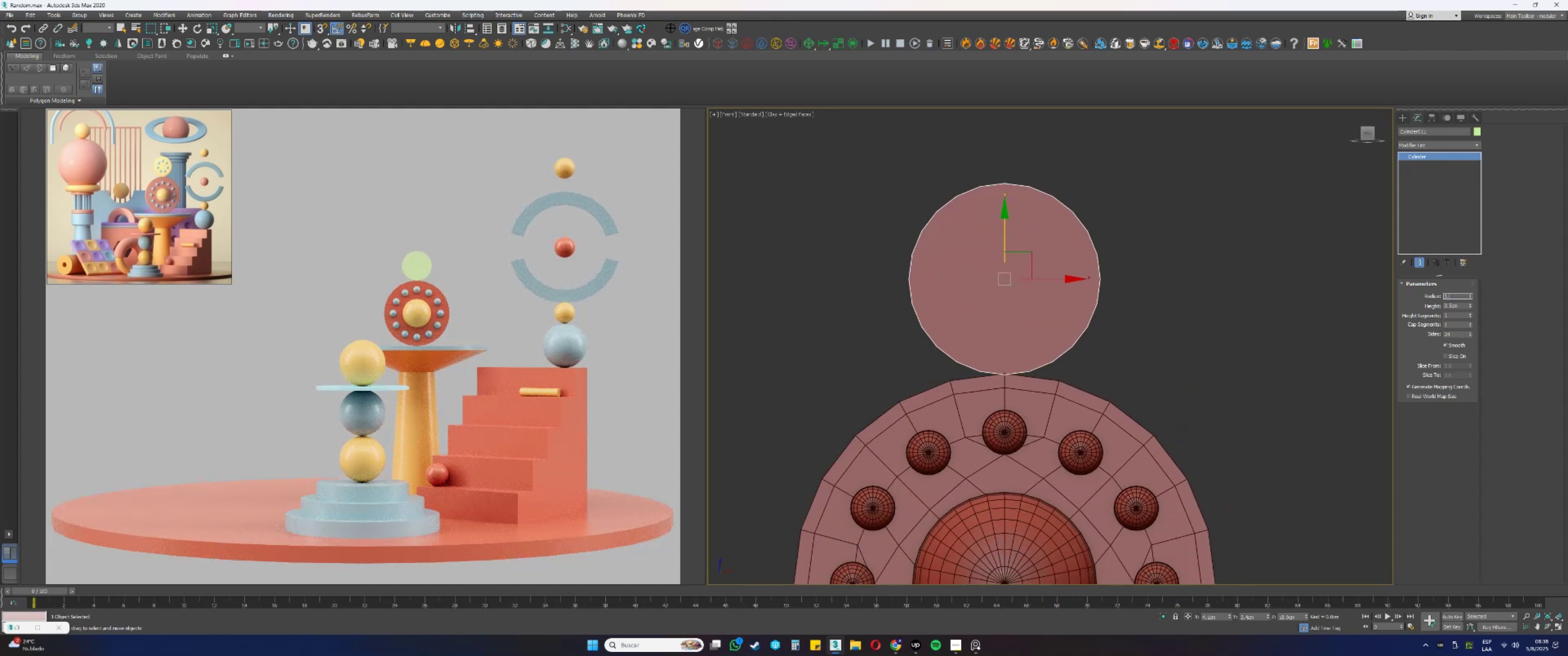 
key(Numpad5)
 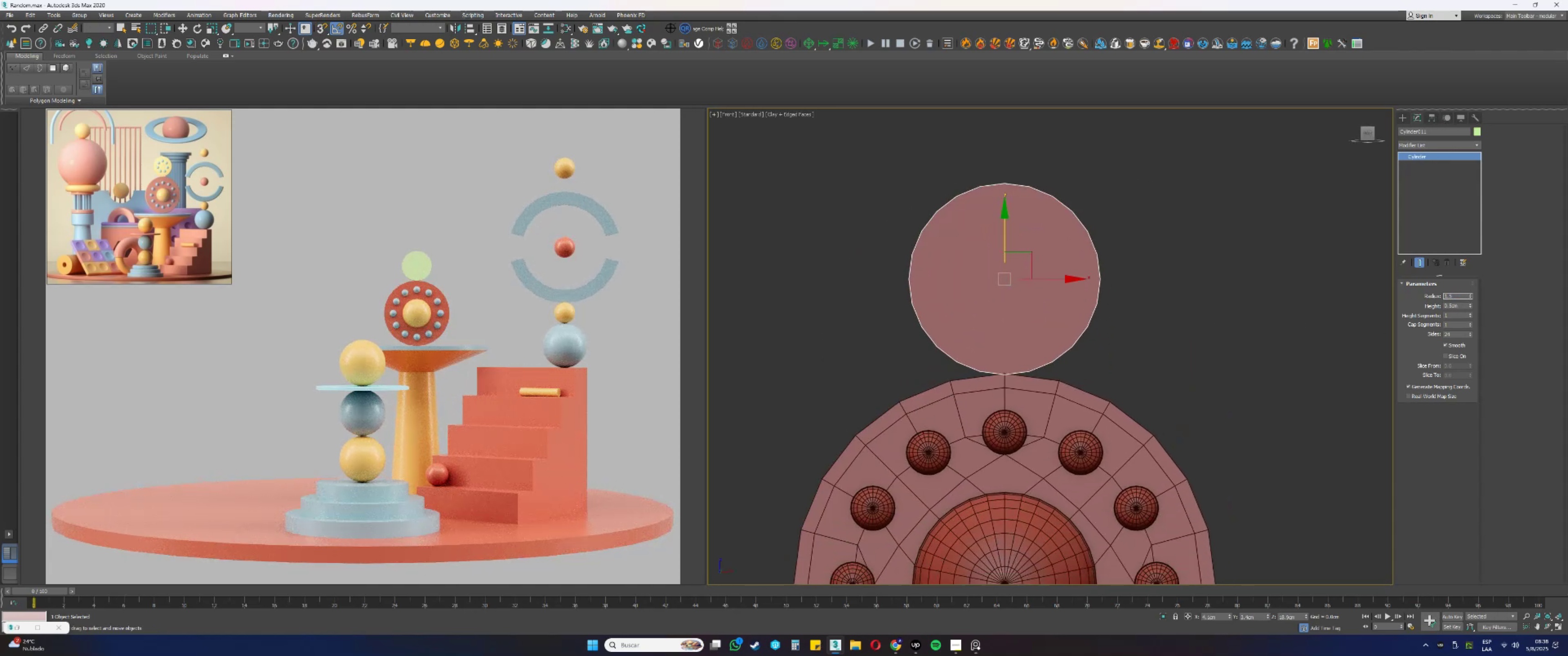 
key(NumpadEnter)
 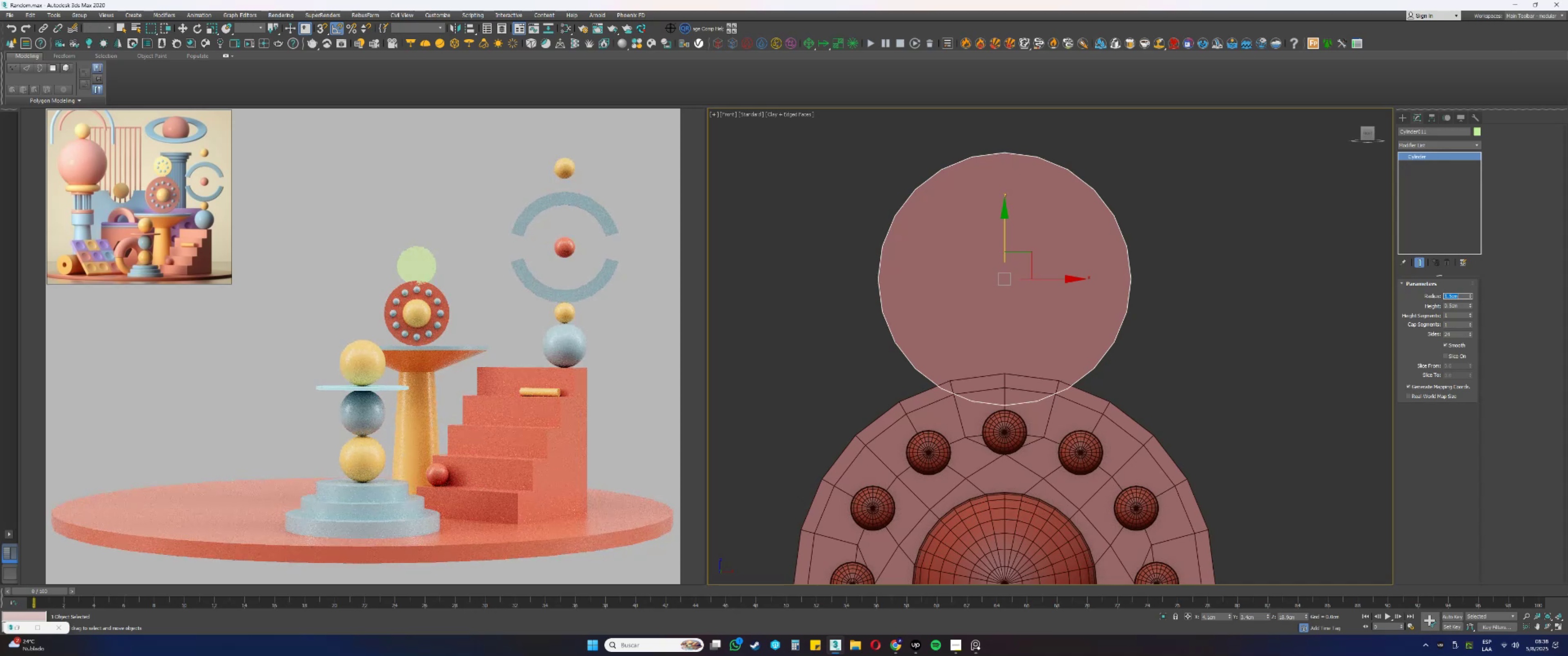 
key(Numpad1)
 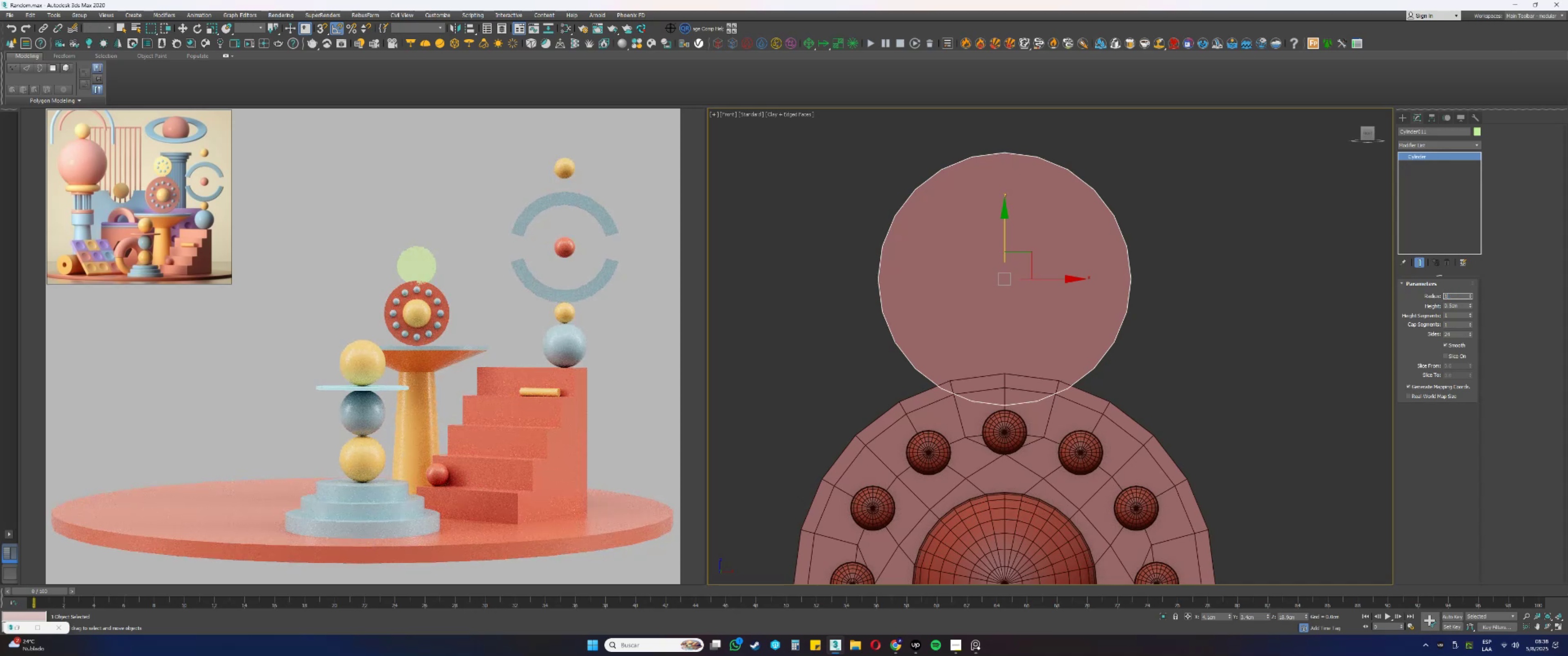 
key(NumpadDecimal)
 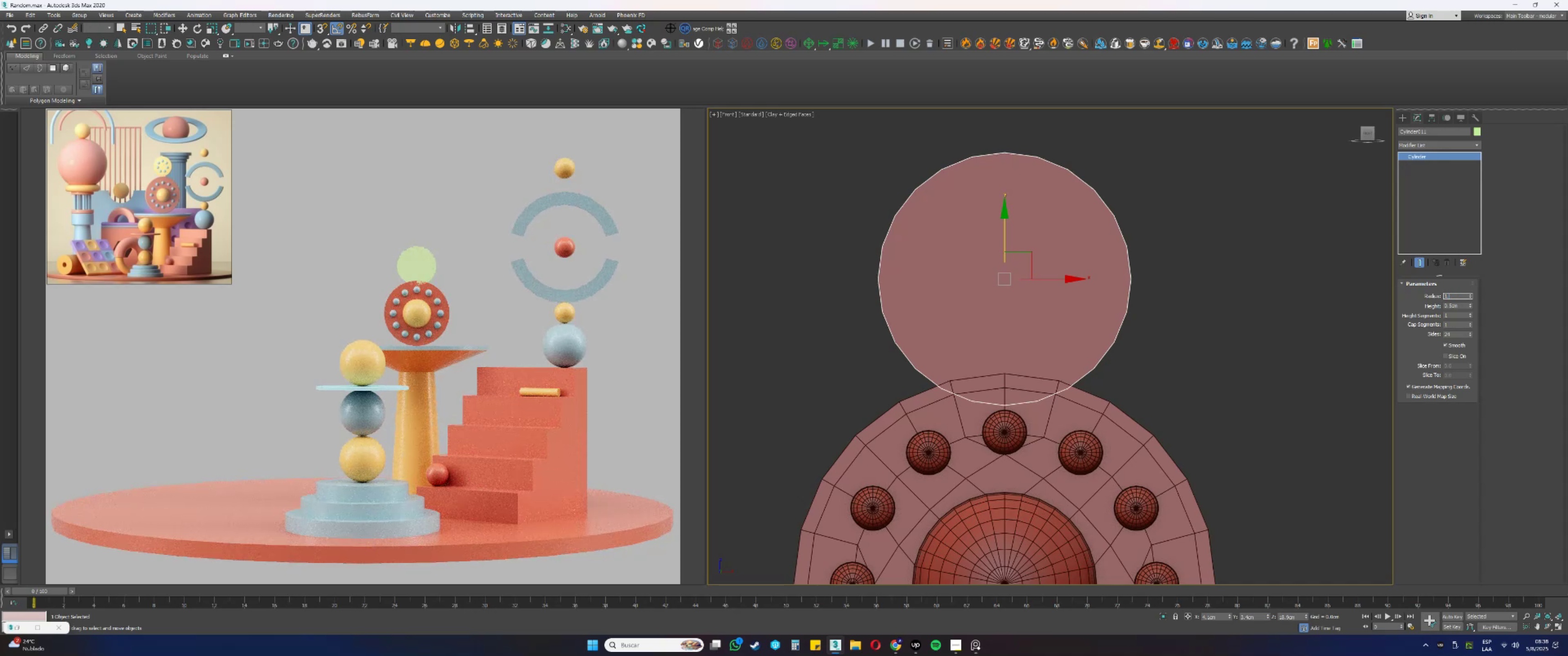 
key(Numpad2)
 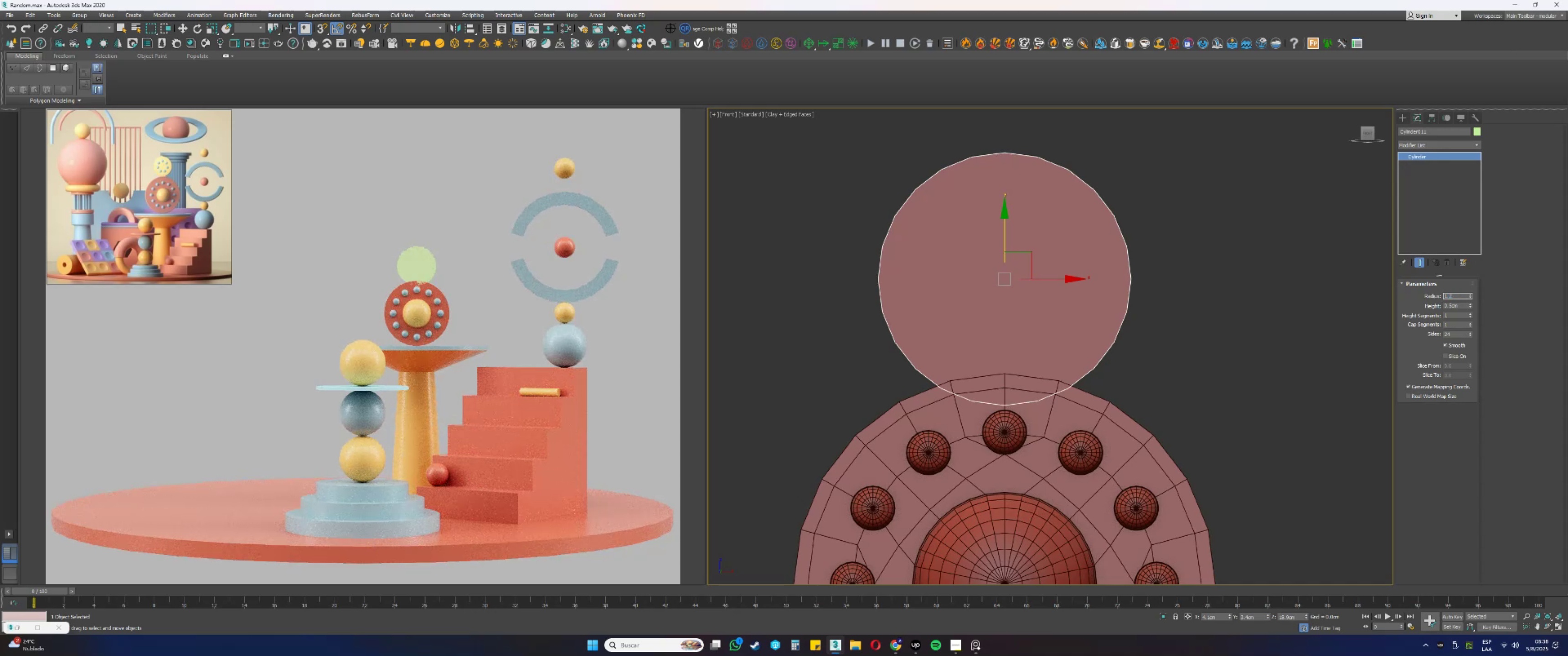 
key(Numpad5)
 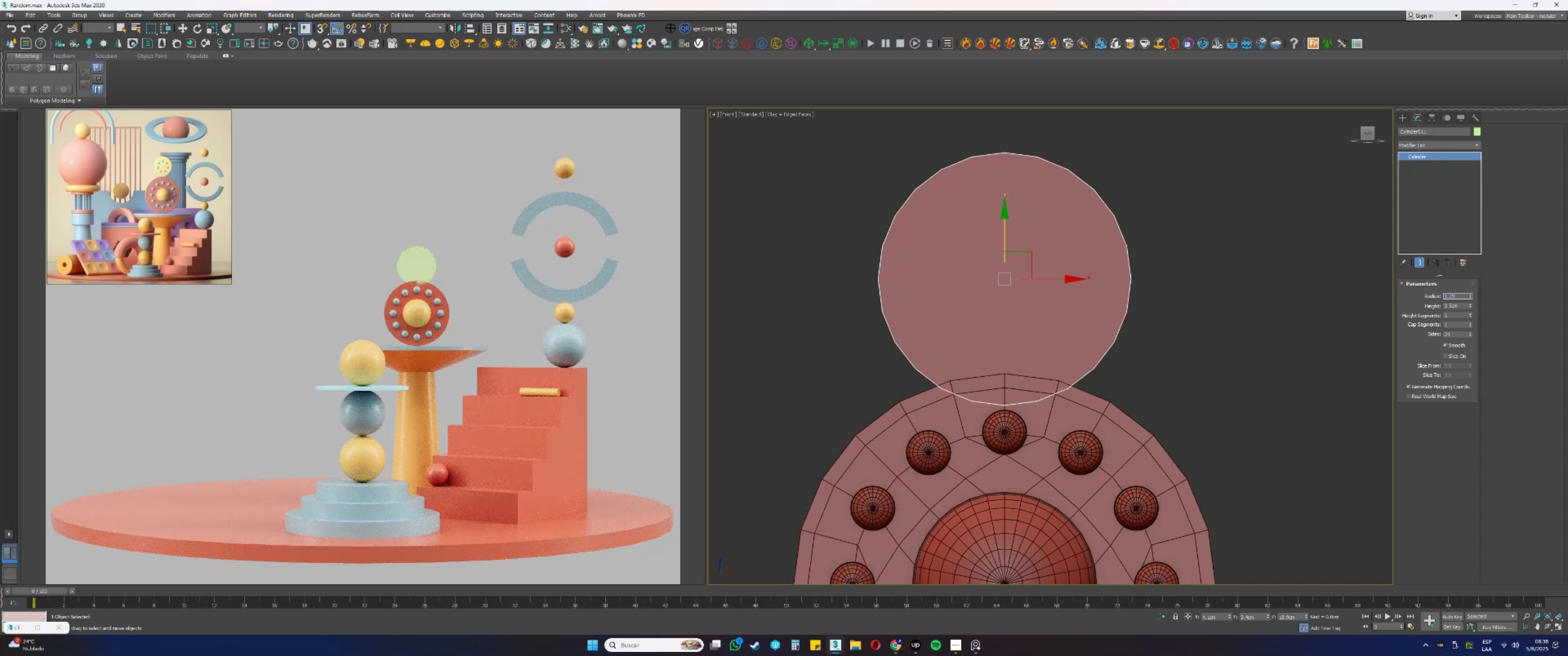 
key(NumpadEnter)
 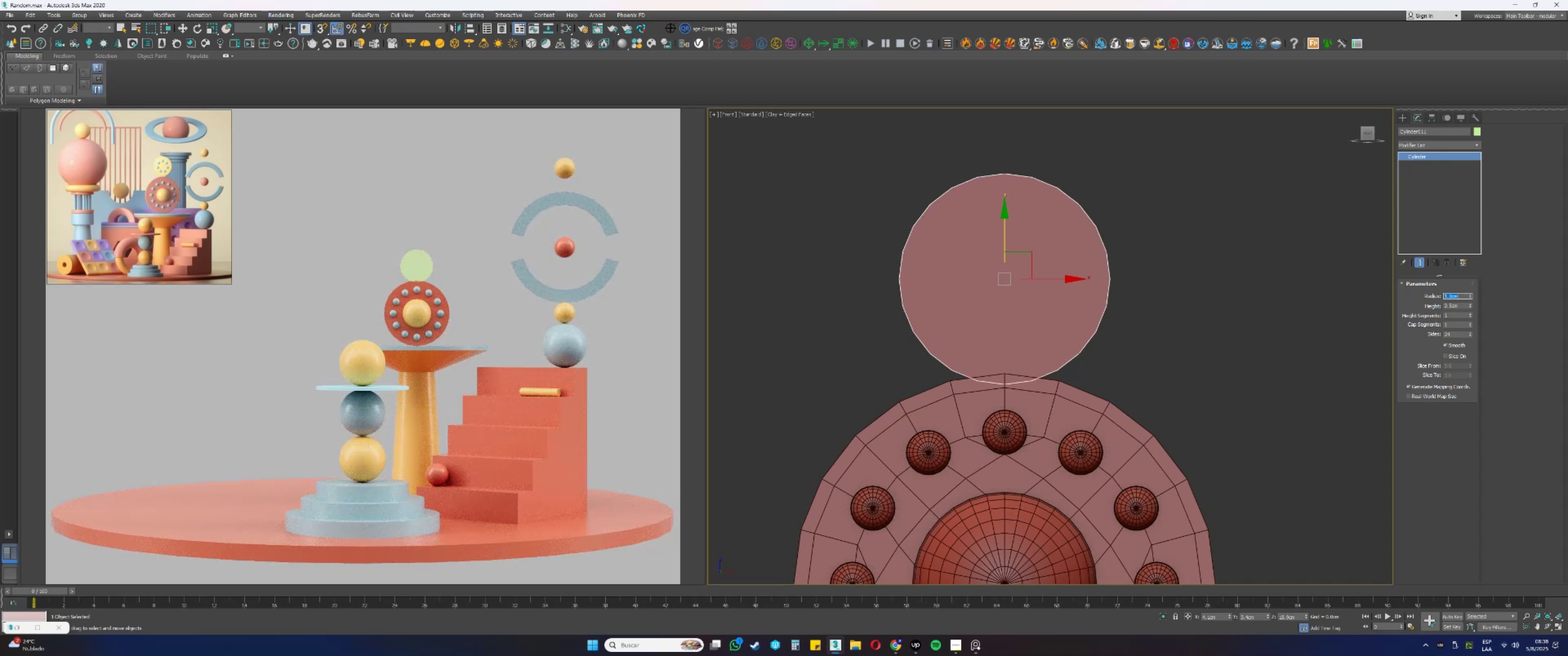 
wait(6.25)
 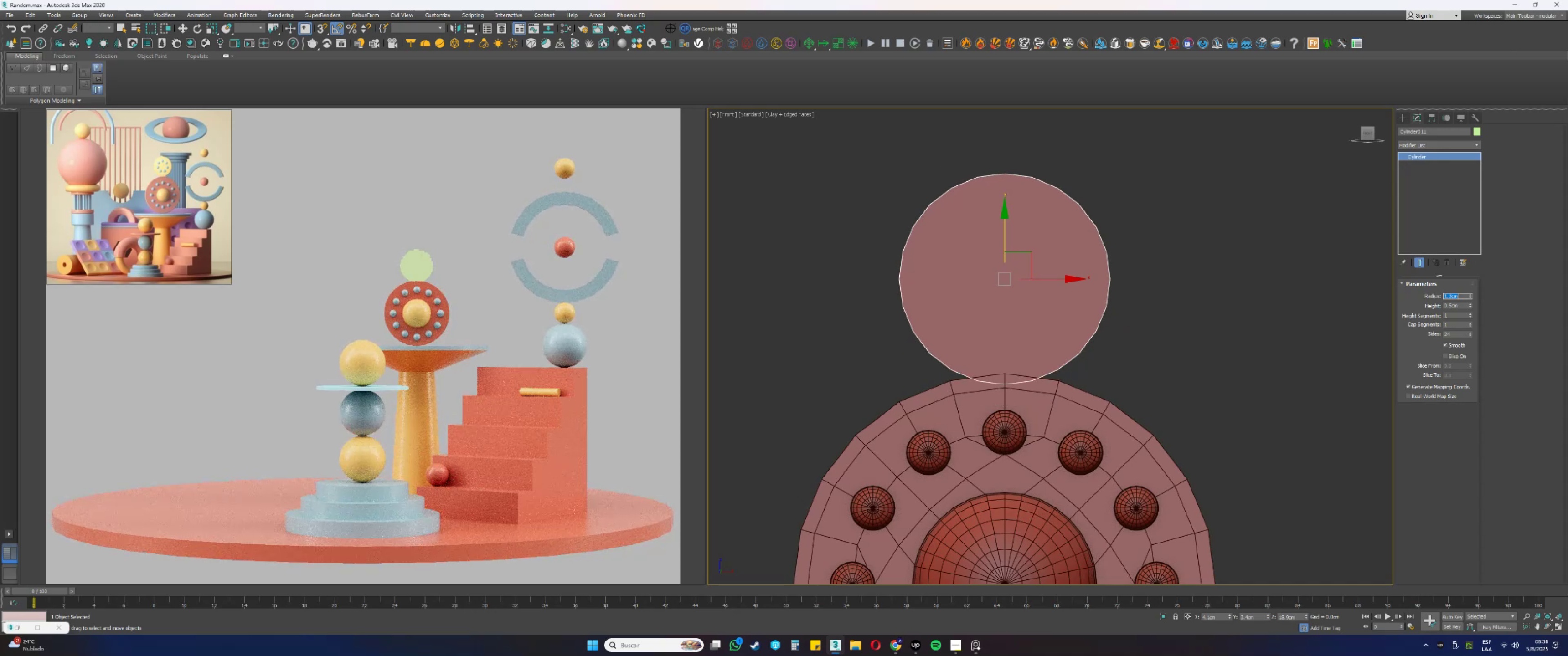 
key(Numpad1)
 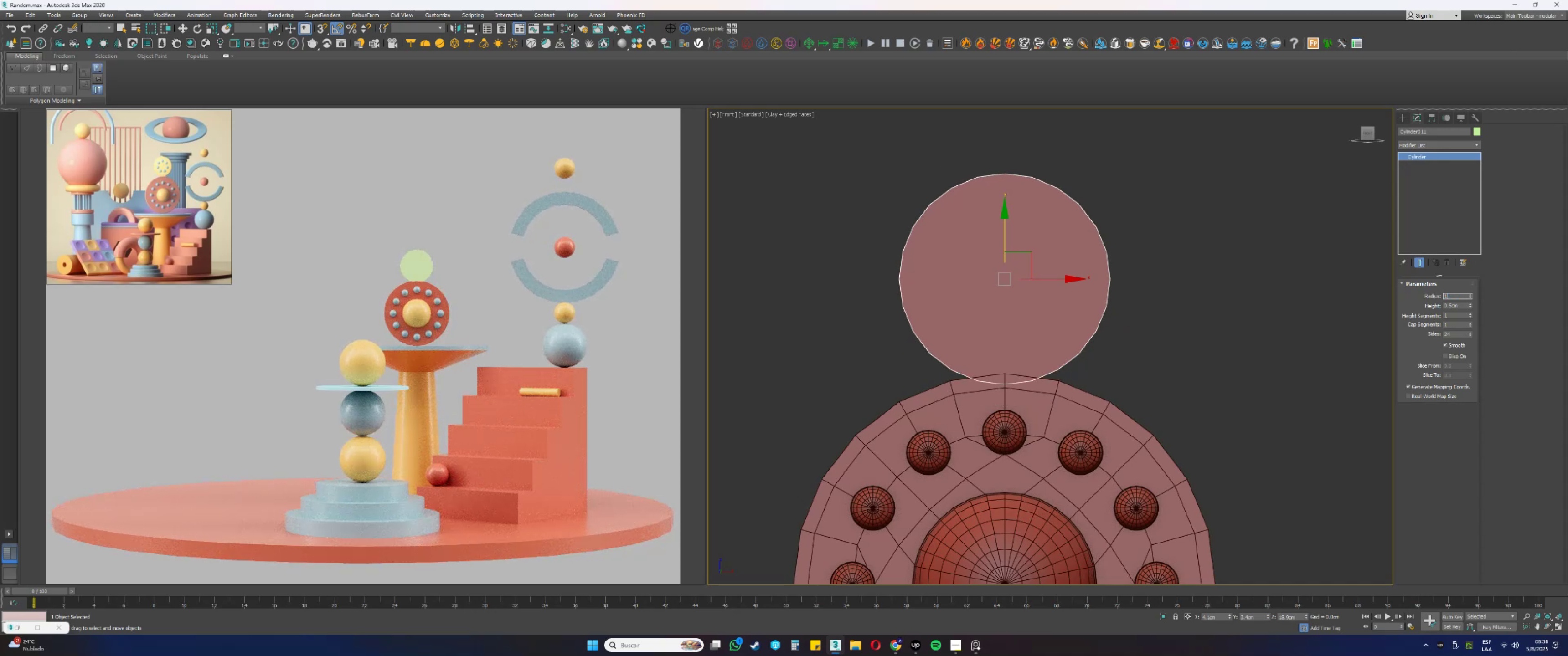 
key(NumpadEnter)
 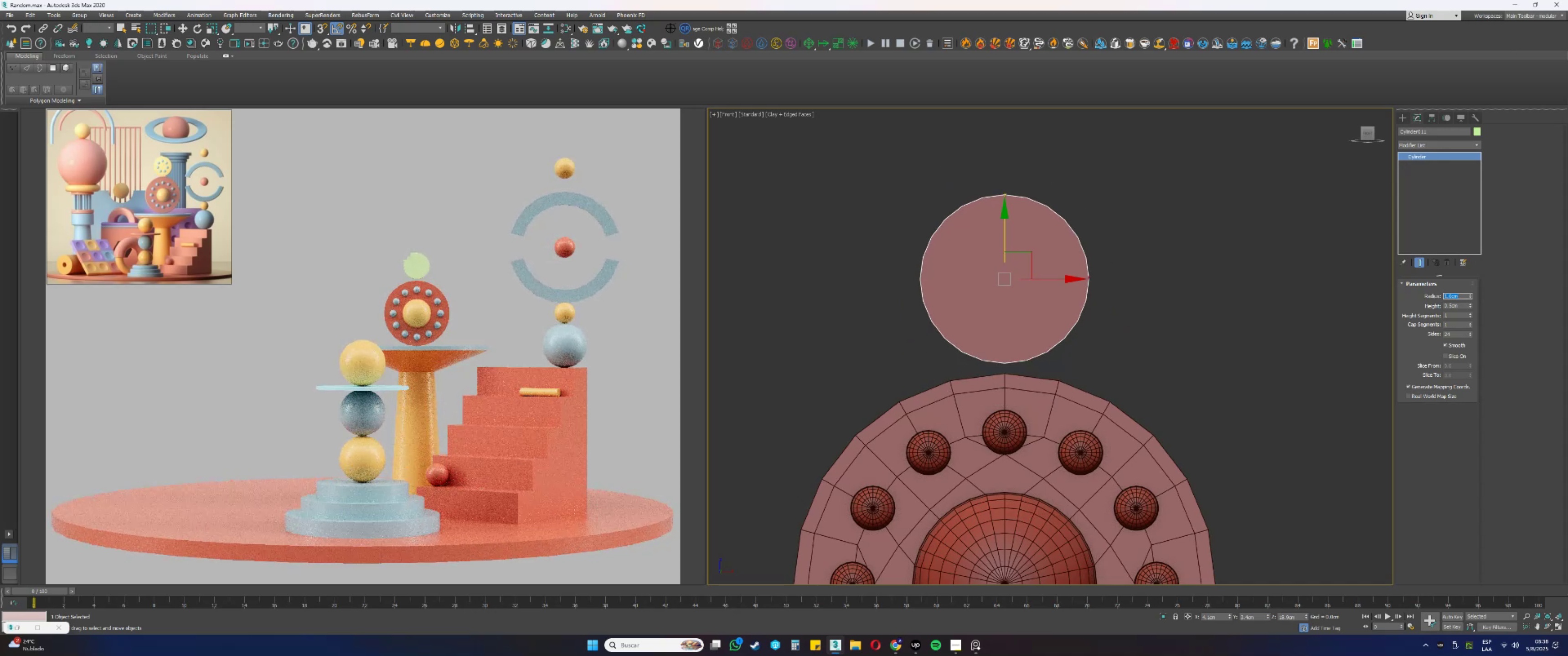 
key(Numpad1)
 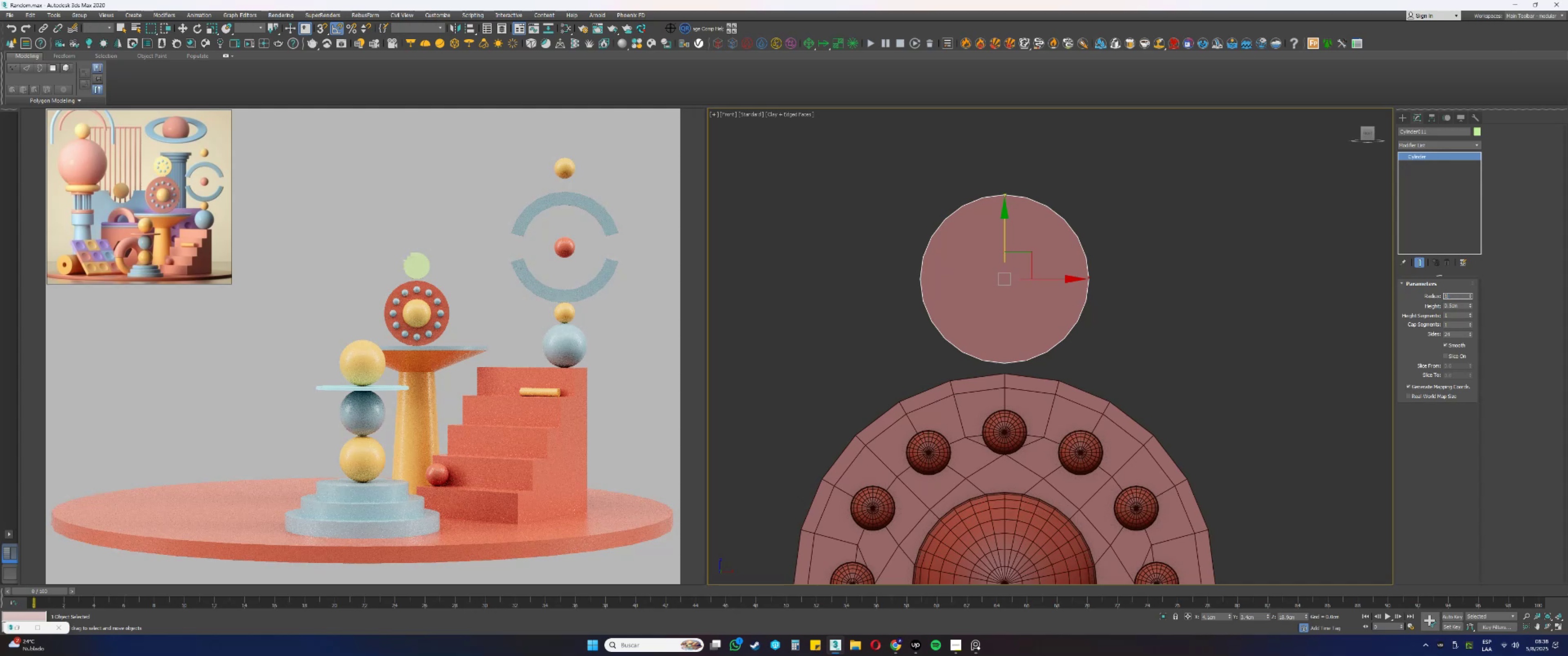 
key(NumpadDecimal)
 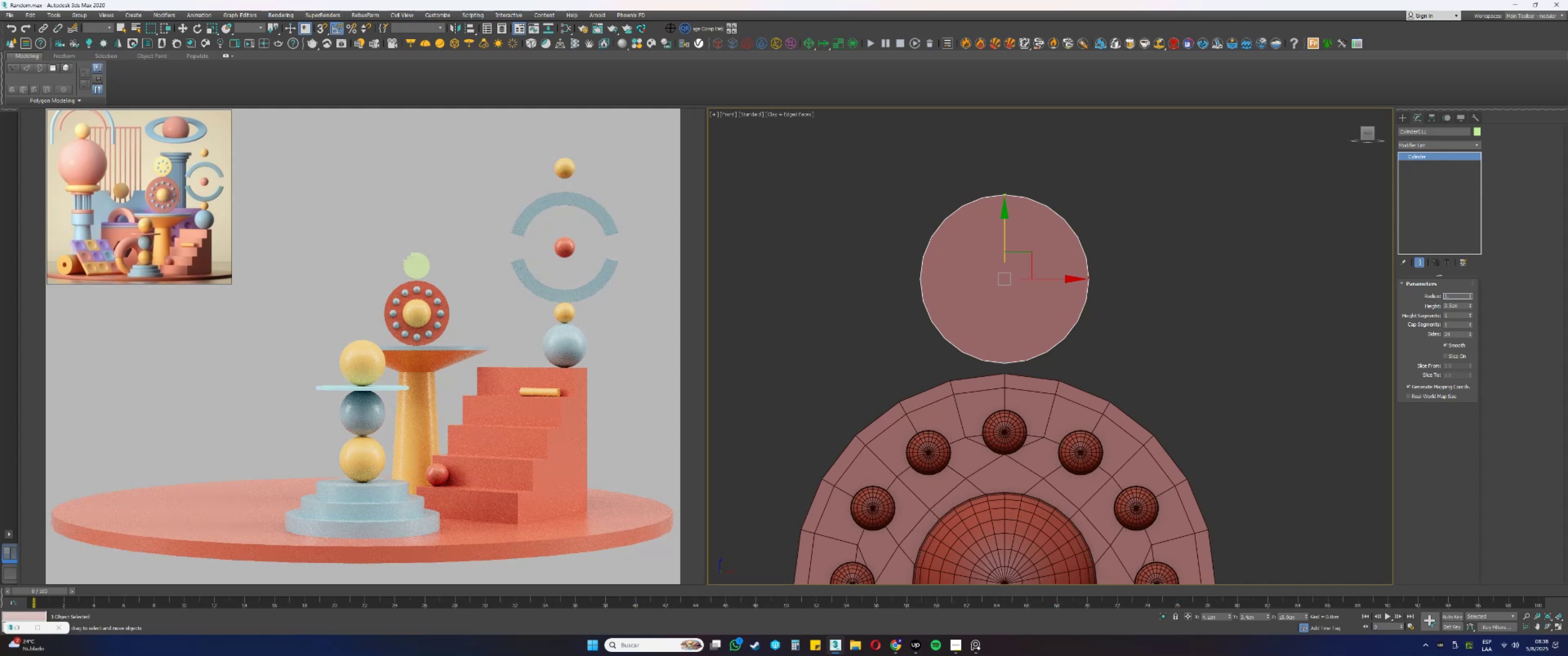 
key(Backspace)
 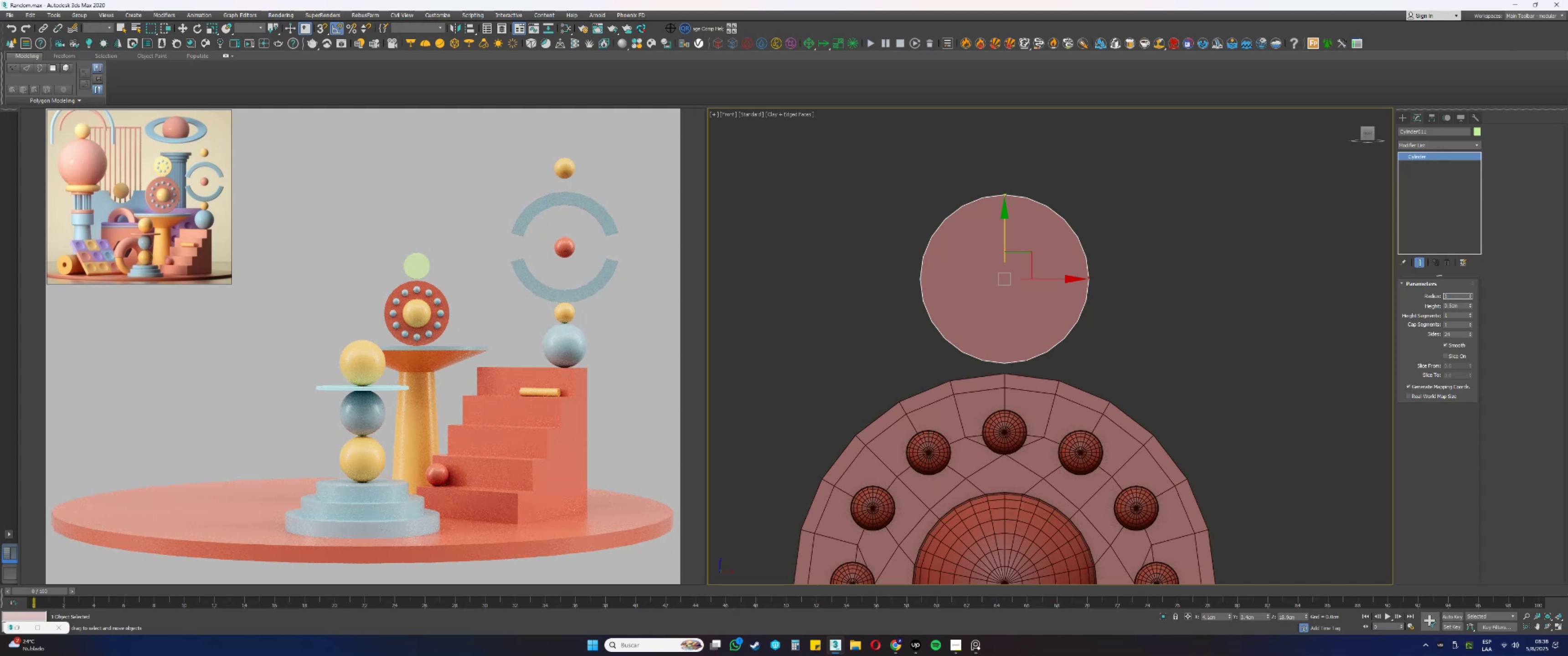 
key(NumpadDecimal)
 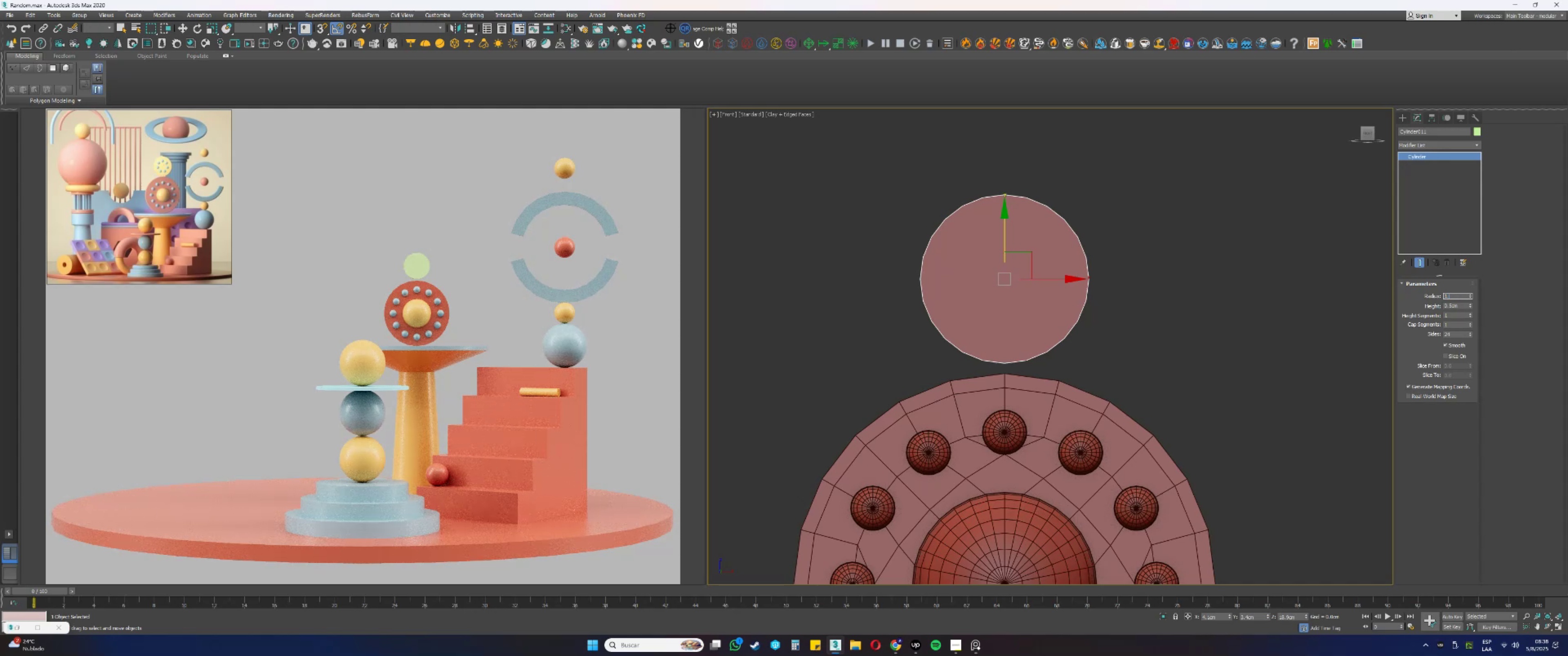 
key(Numpad2)
 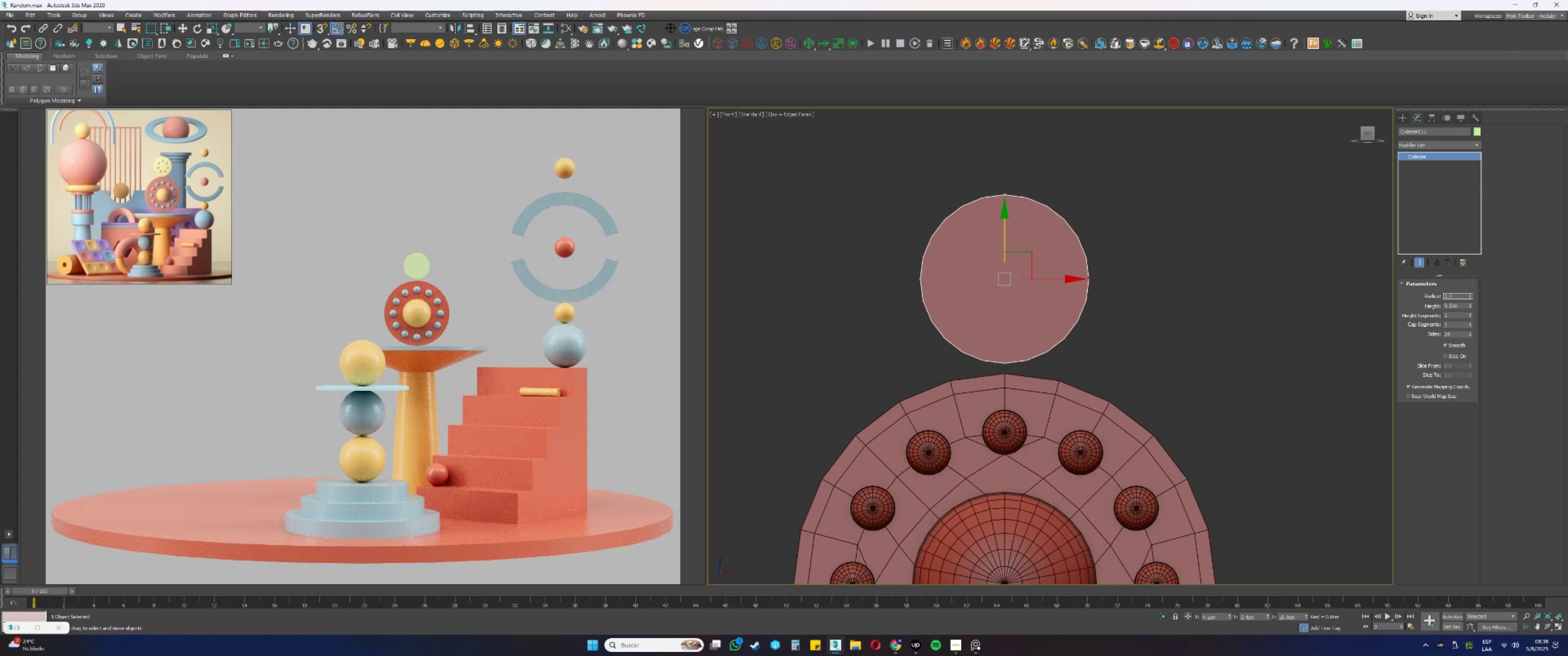 
key(Numpad5)
 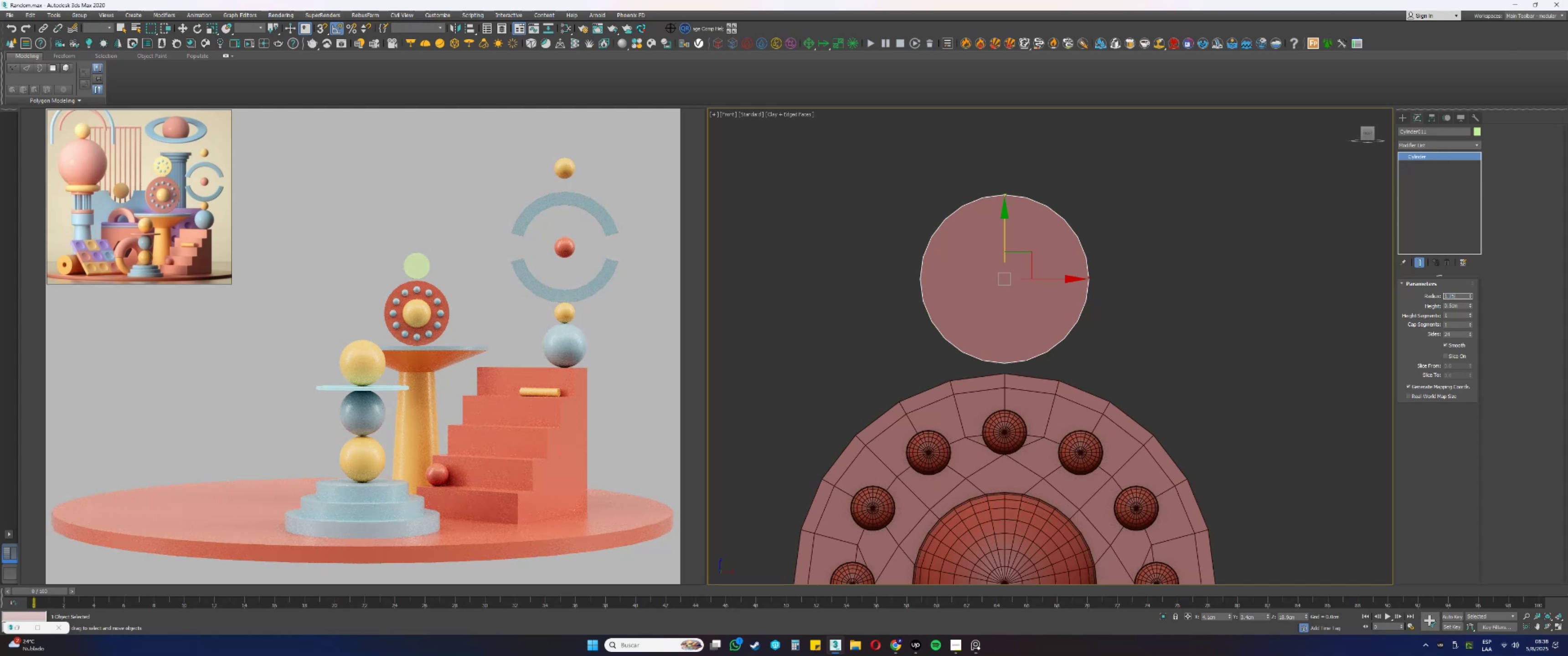 
key(NumpadEnter)
 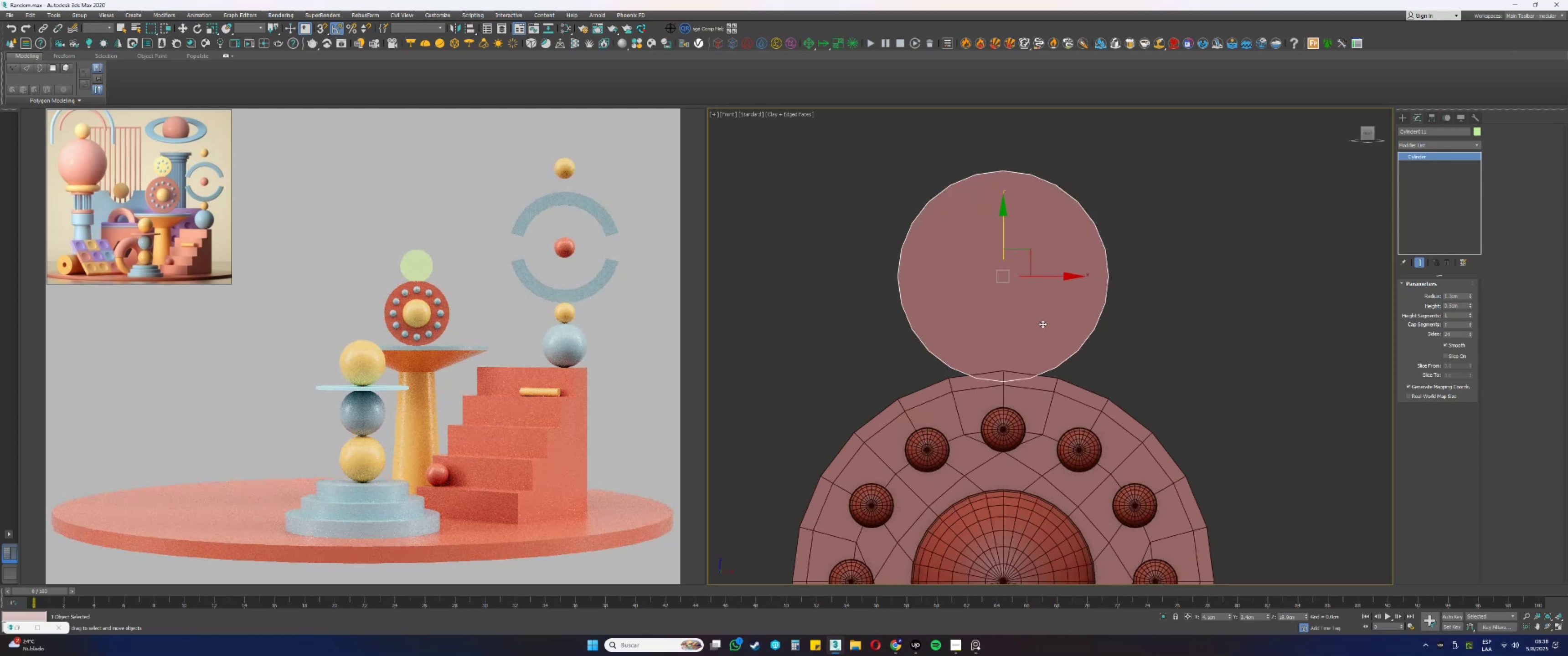 
scroll: coordinate [992, 272], scroll_direction: up, amount: 2.0
 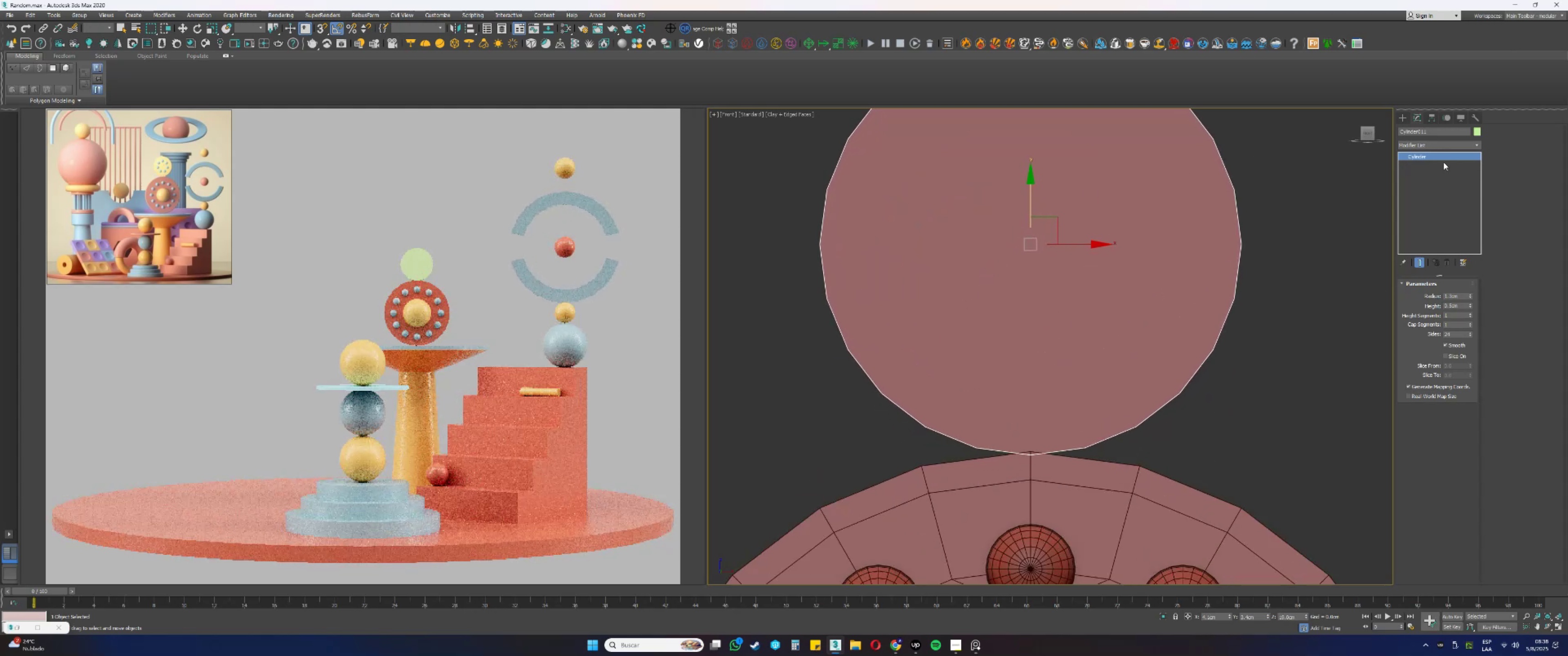 
left_click([1413, 145])
 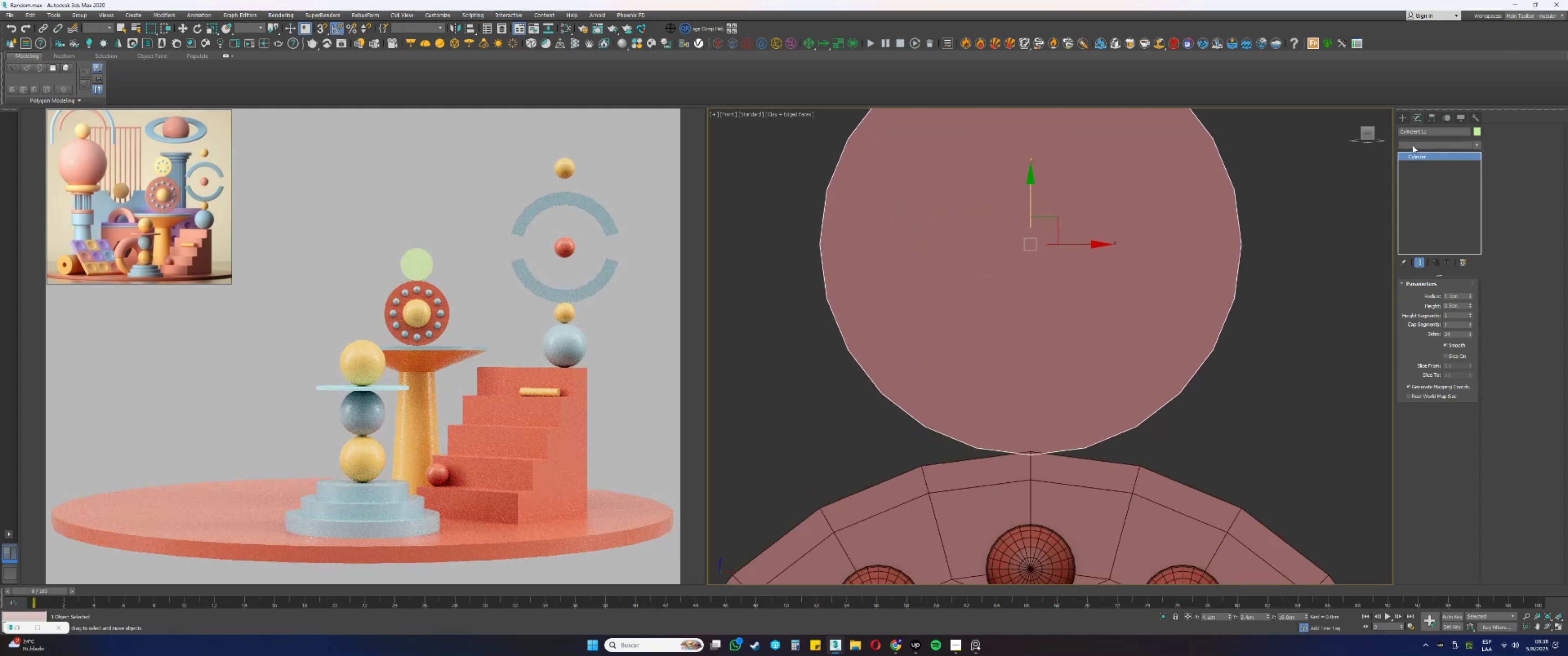 
type(e4q)
 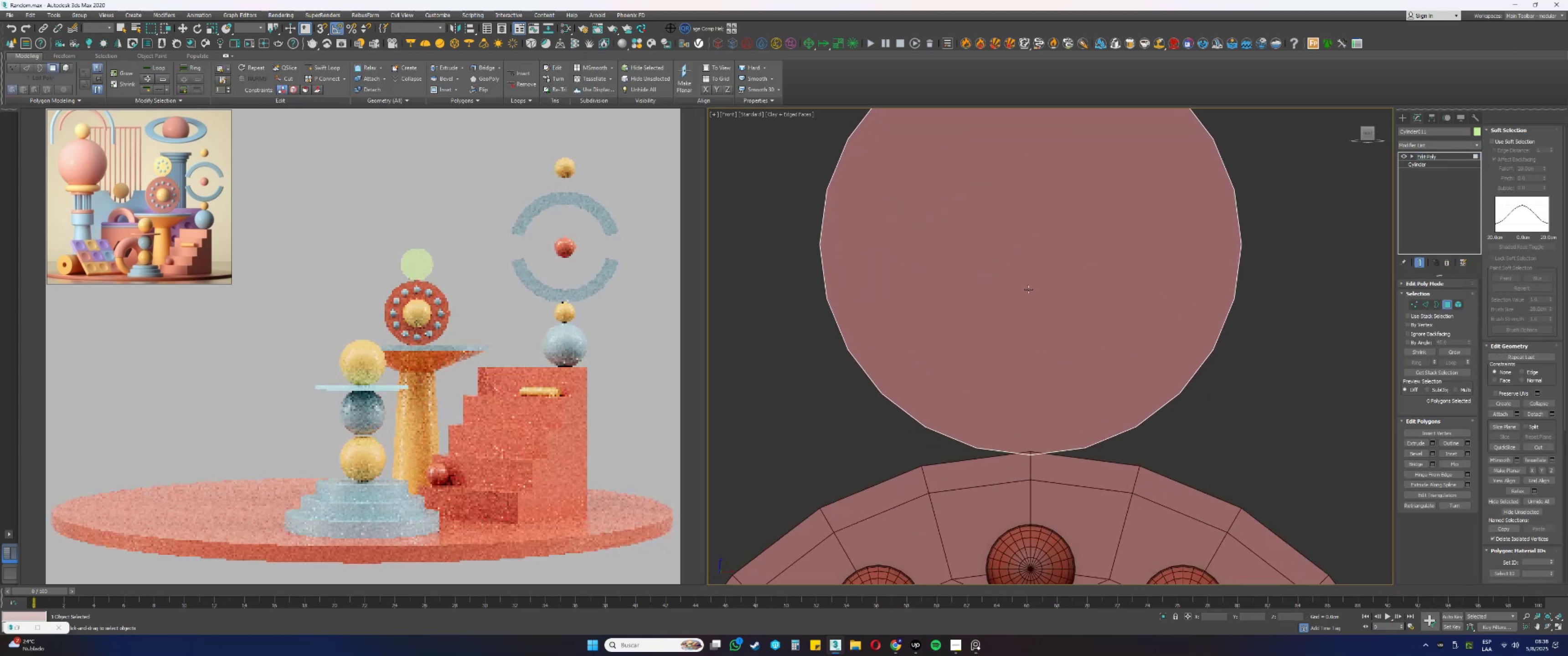 
left_click([1028, 289])
 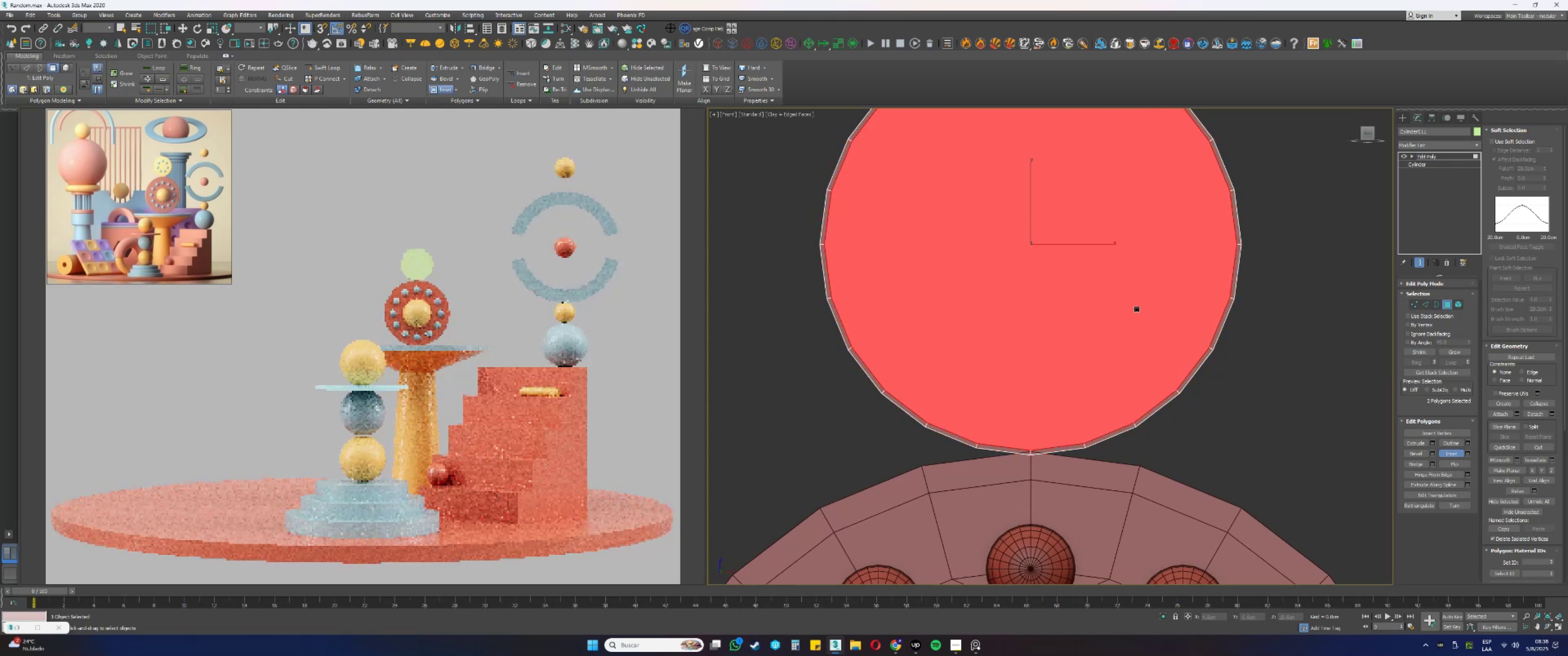 
right_click([1152, 322])
 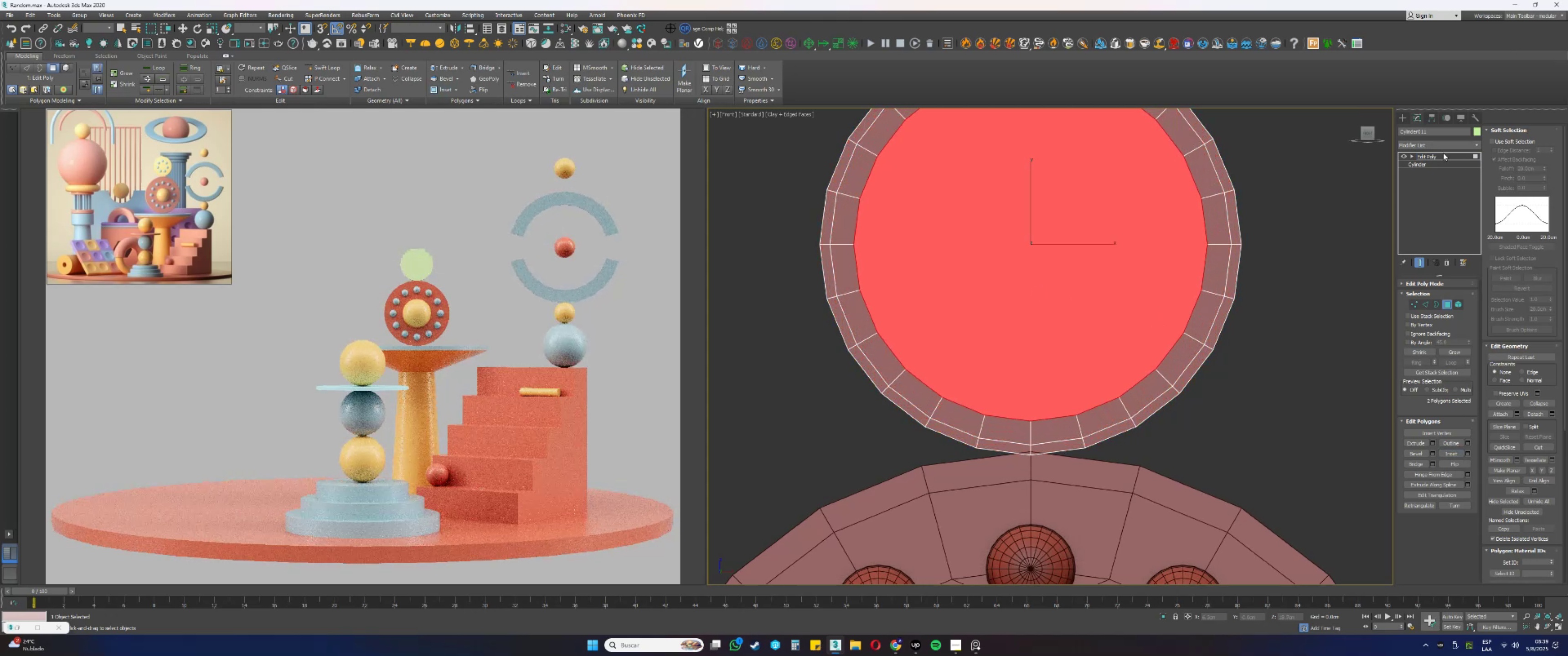 
left_click([1426, 144])
 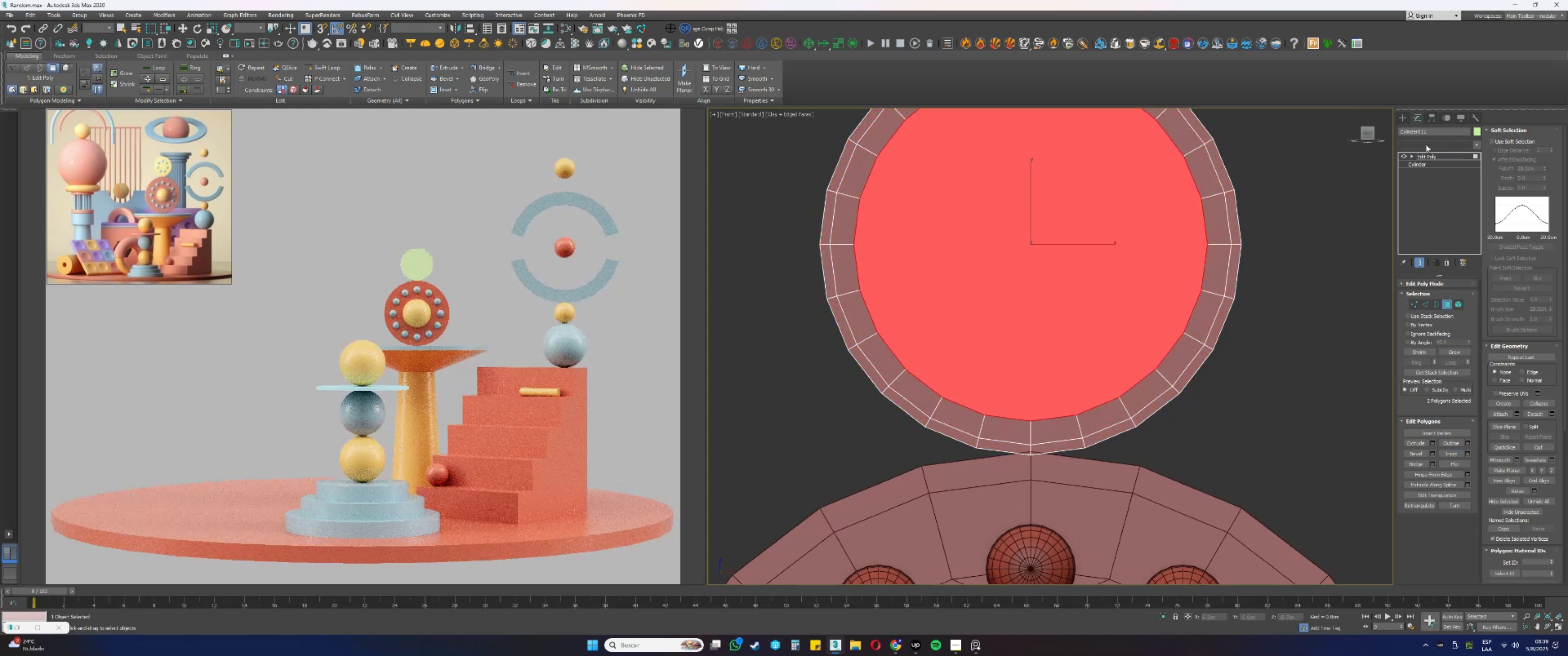 
key(Q)
 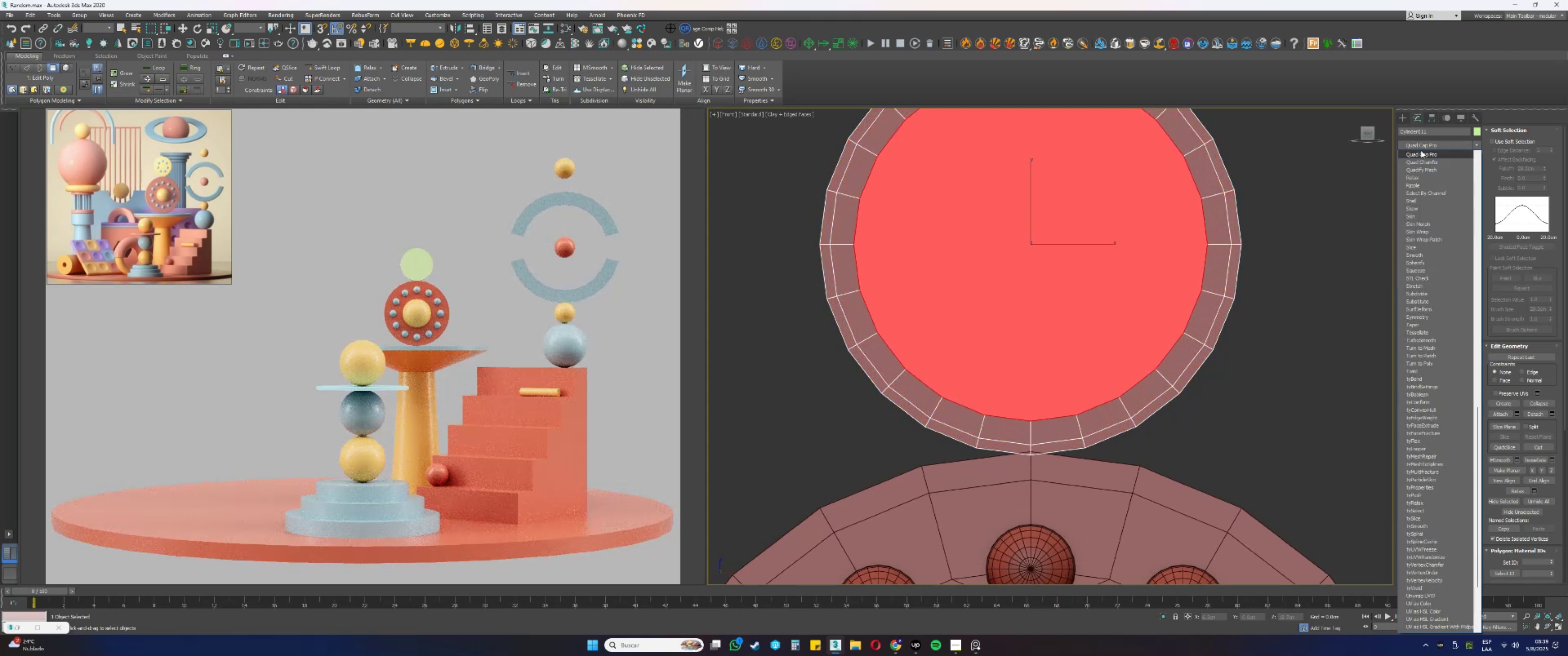 
left_click([1418, 155])
 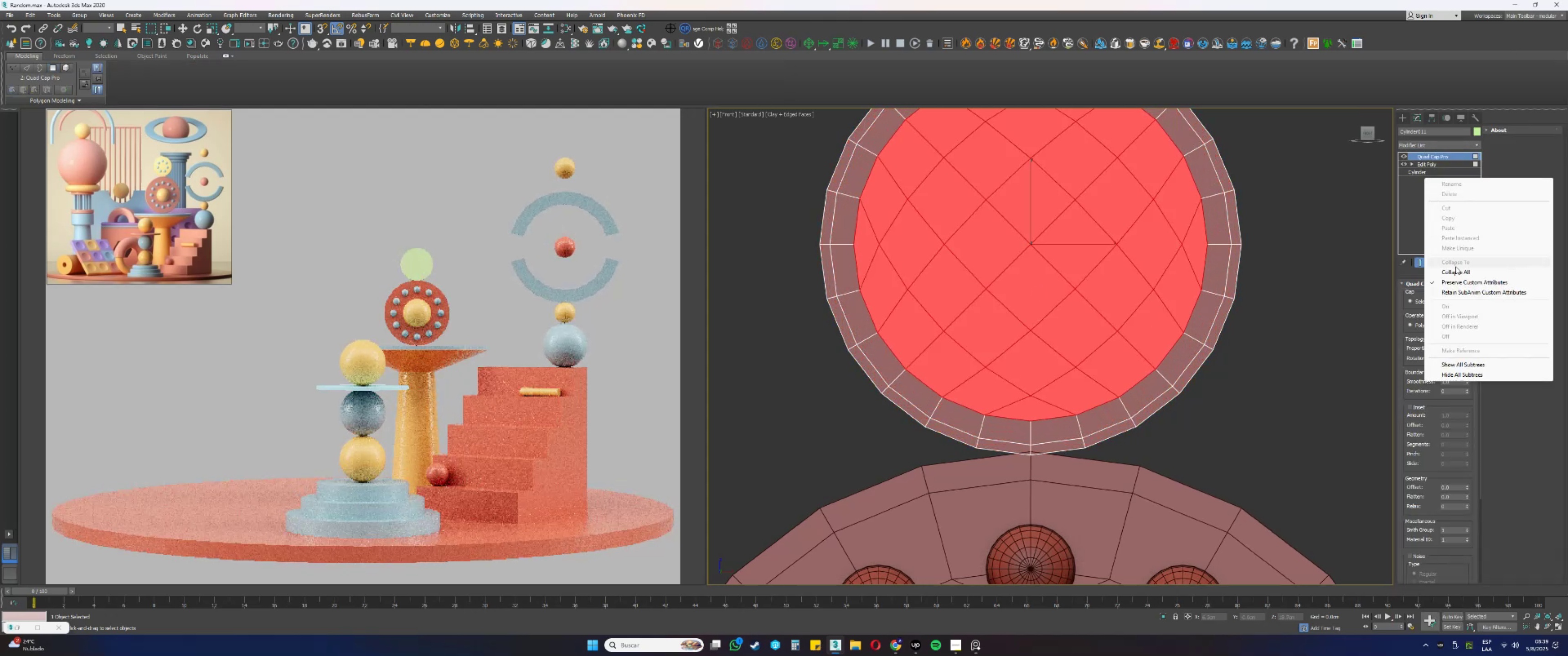 
left_click([1452, 275])
 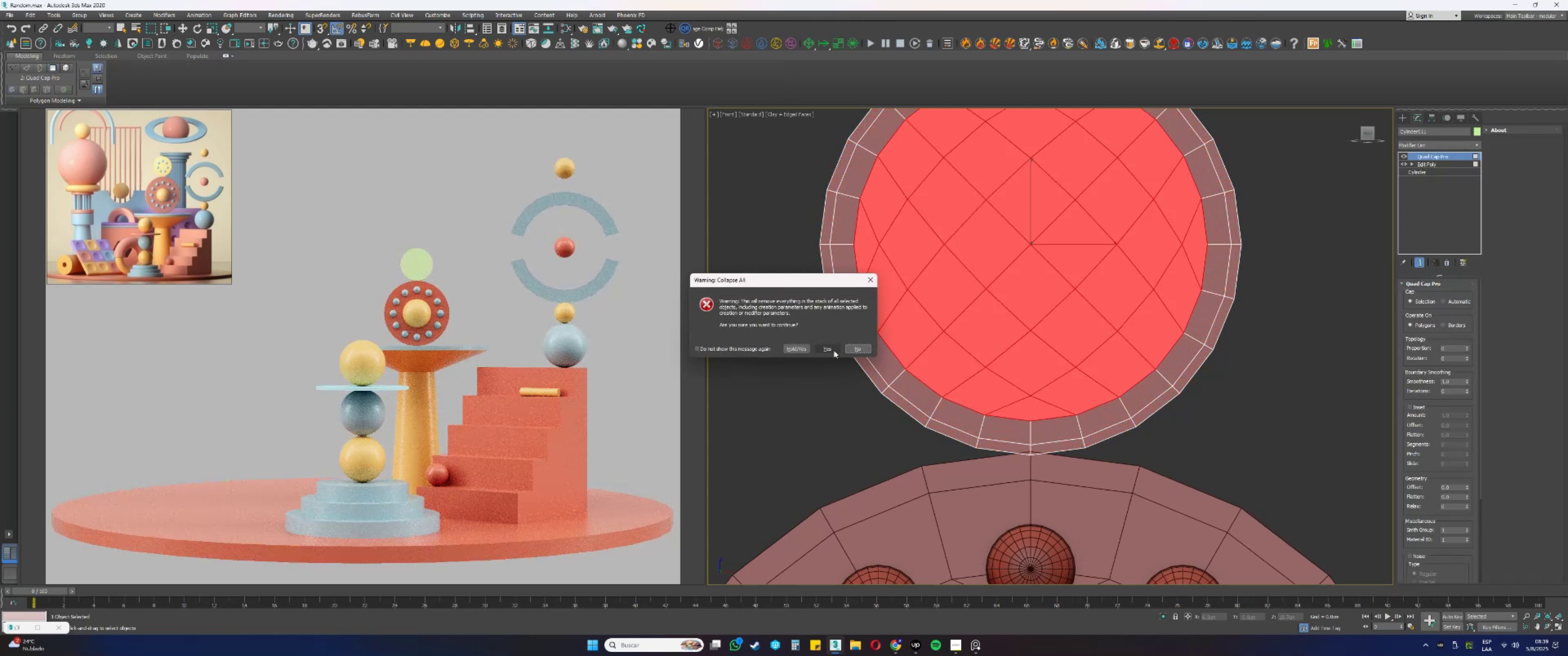 
hold_key(key=AltLeft, duration=0.82)
 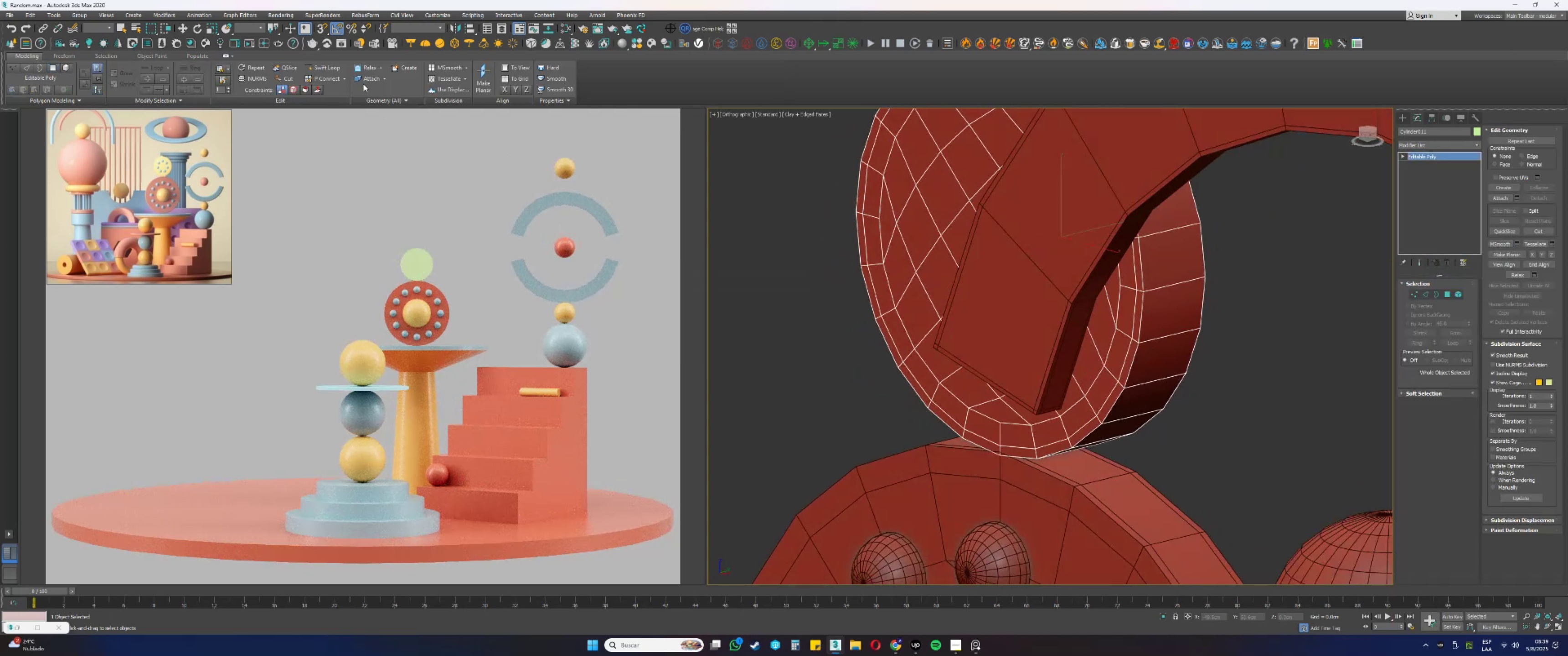 
left_click([332, 66])
 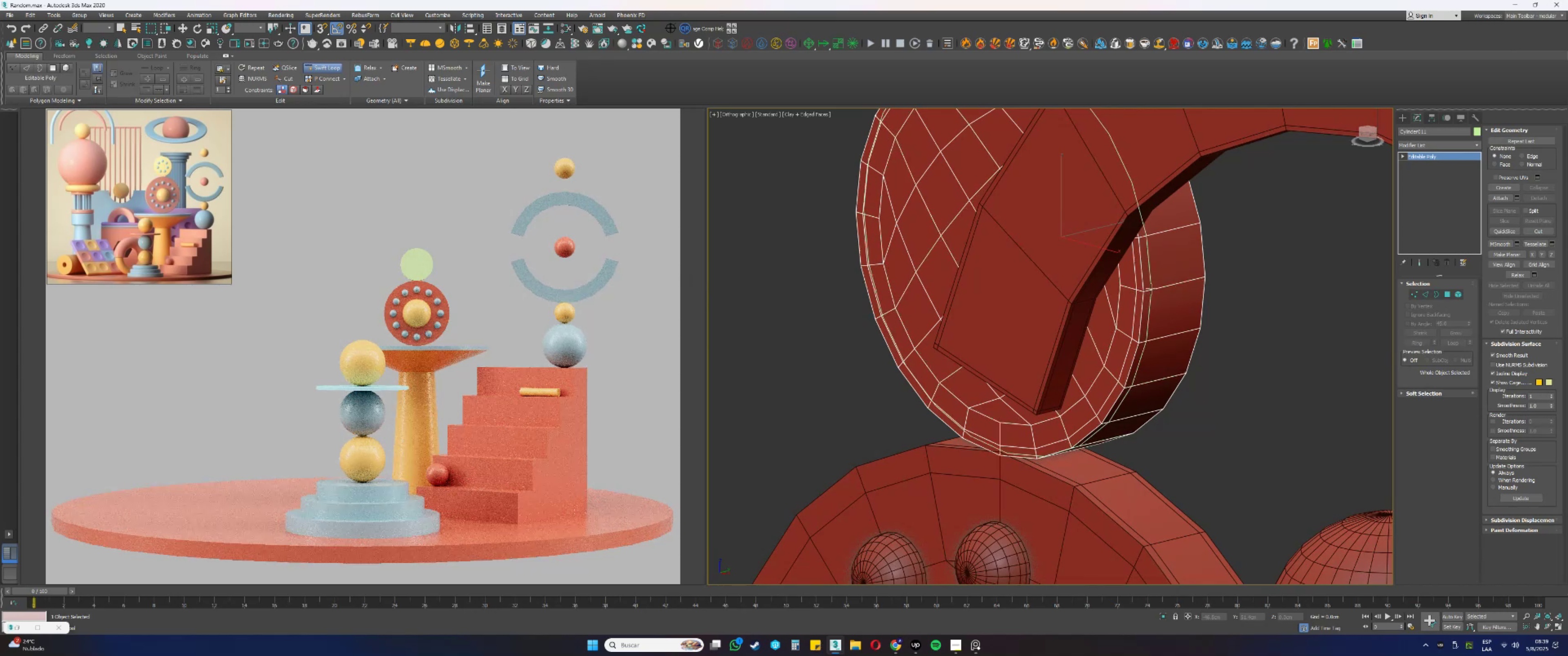 
left_click([1150, 289])
 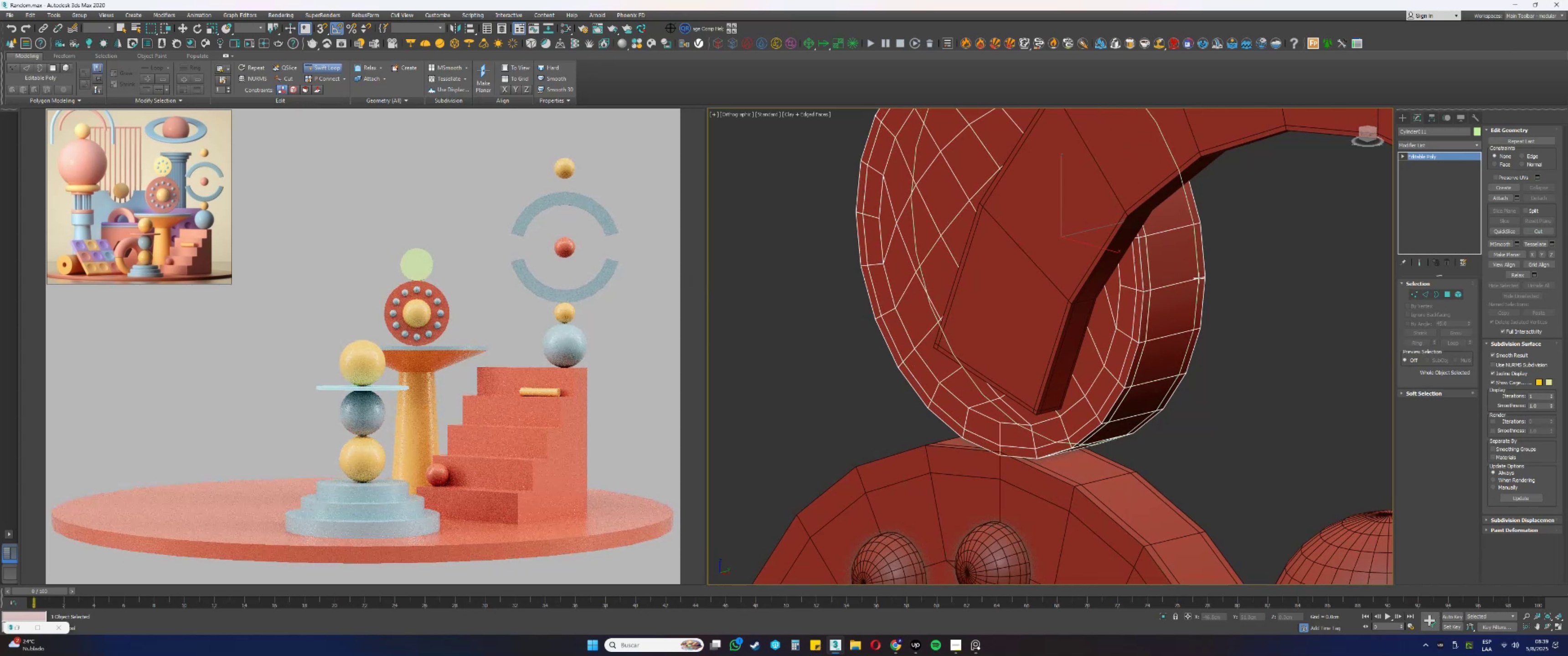 
left_click([1199, 278])
 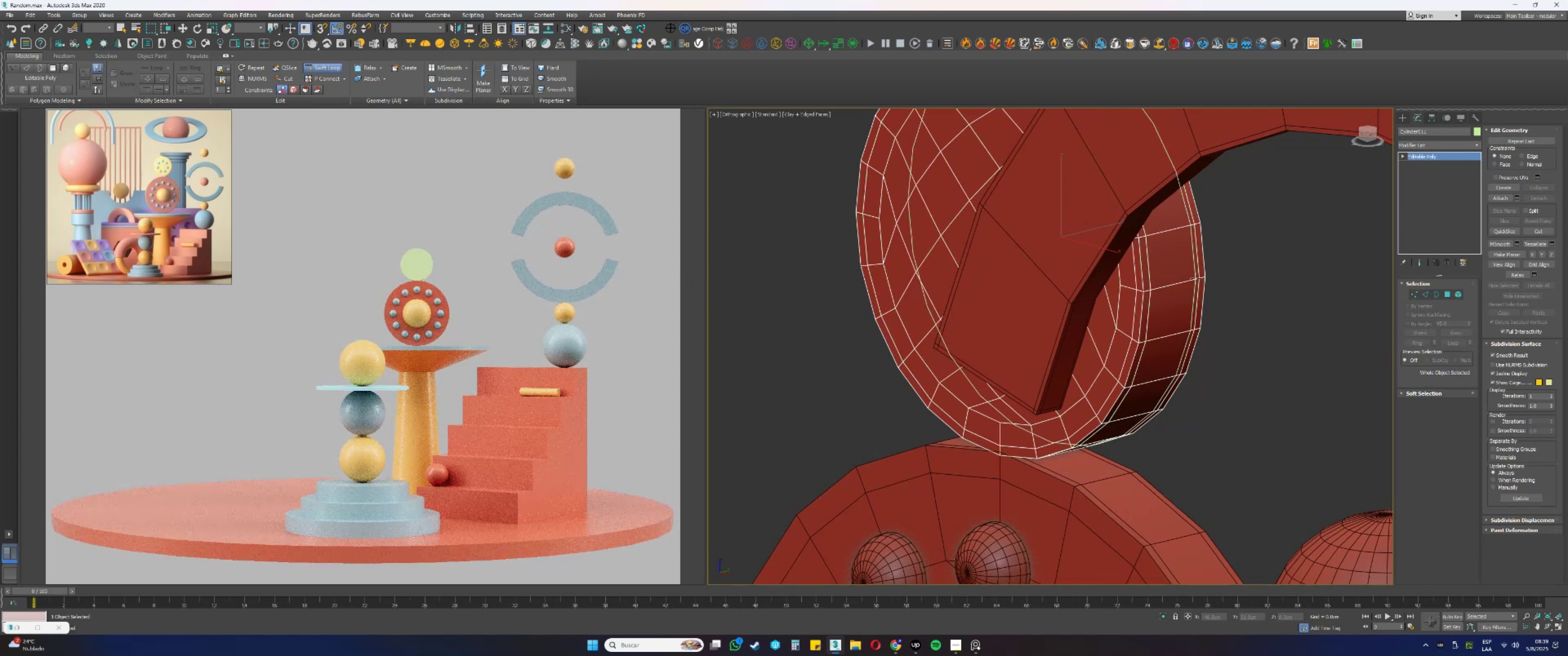 
right_click([1192, 277])
 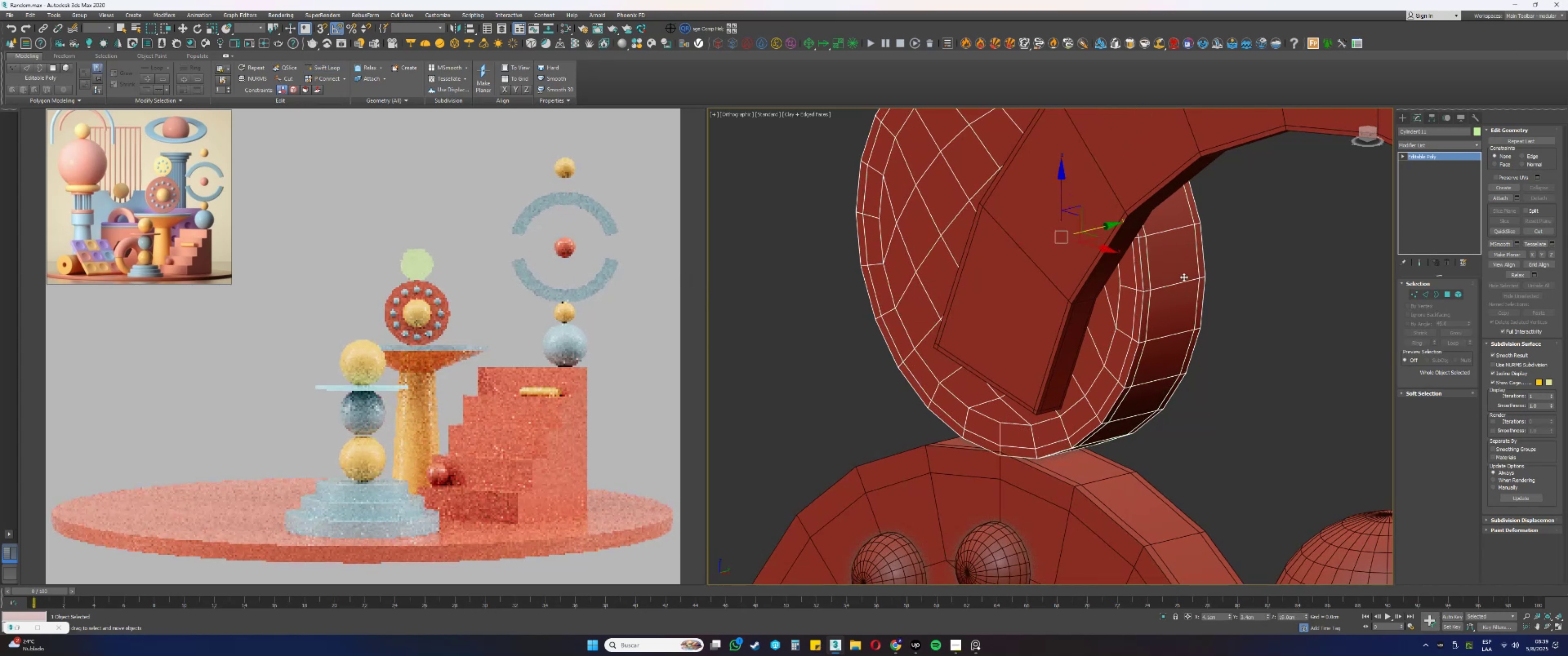 
key(Alt+AltLeft)
 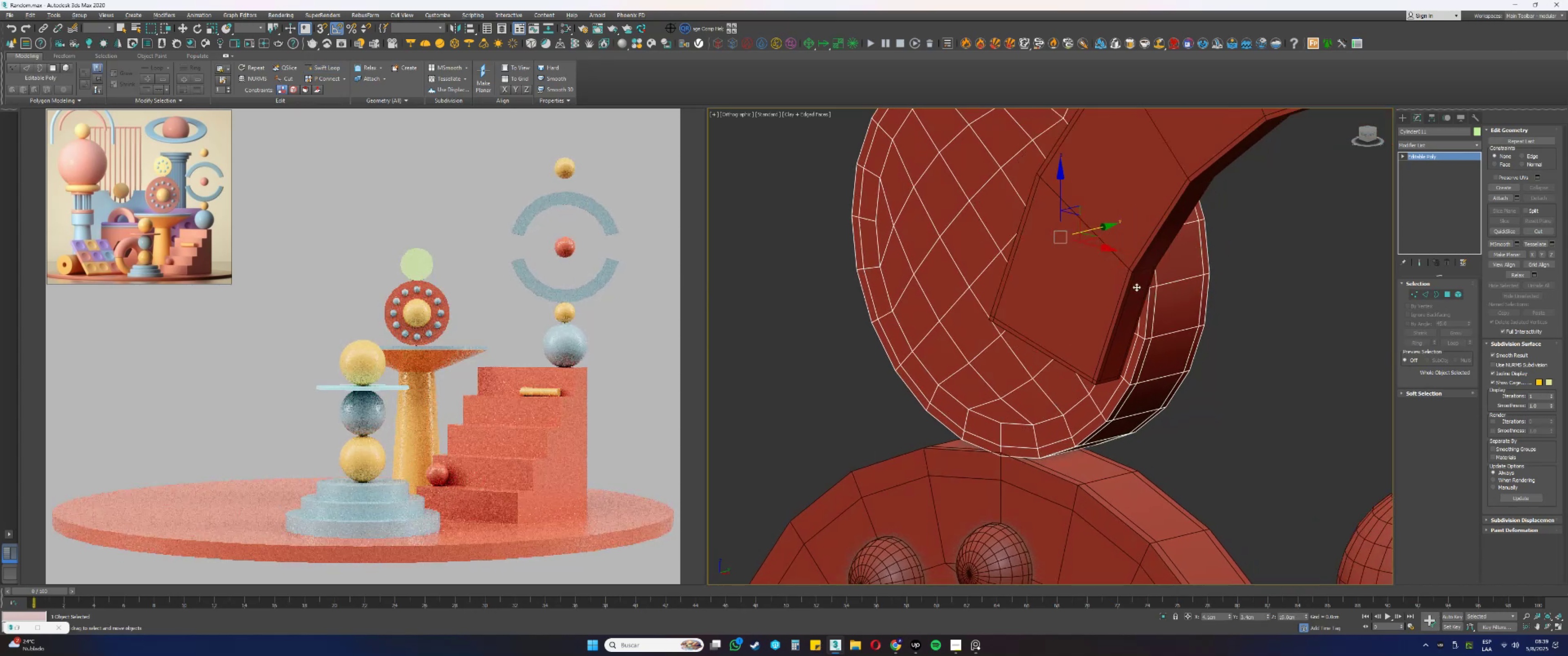 
type(fz)
 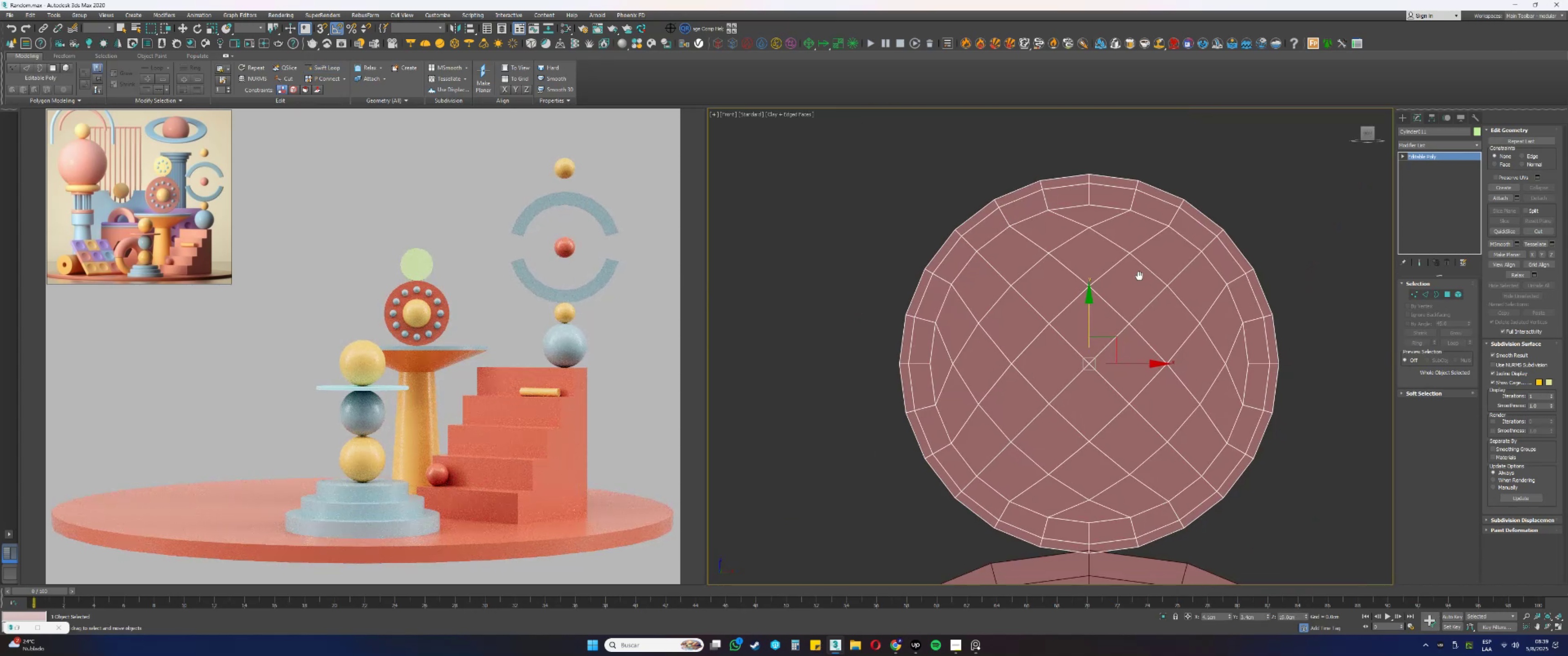 
right_click([1426, 156])
 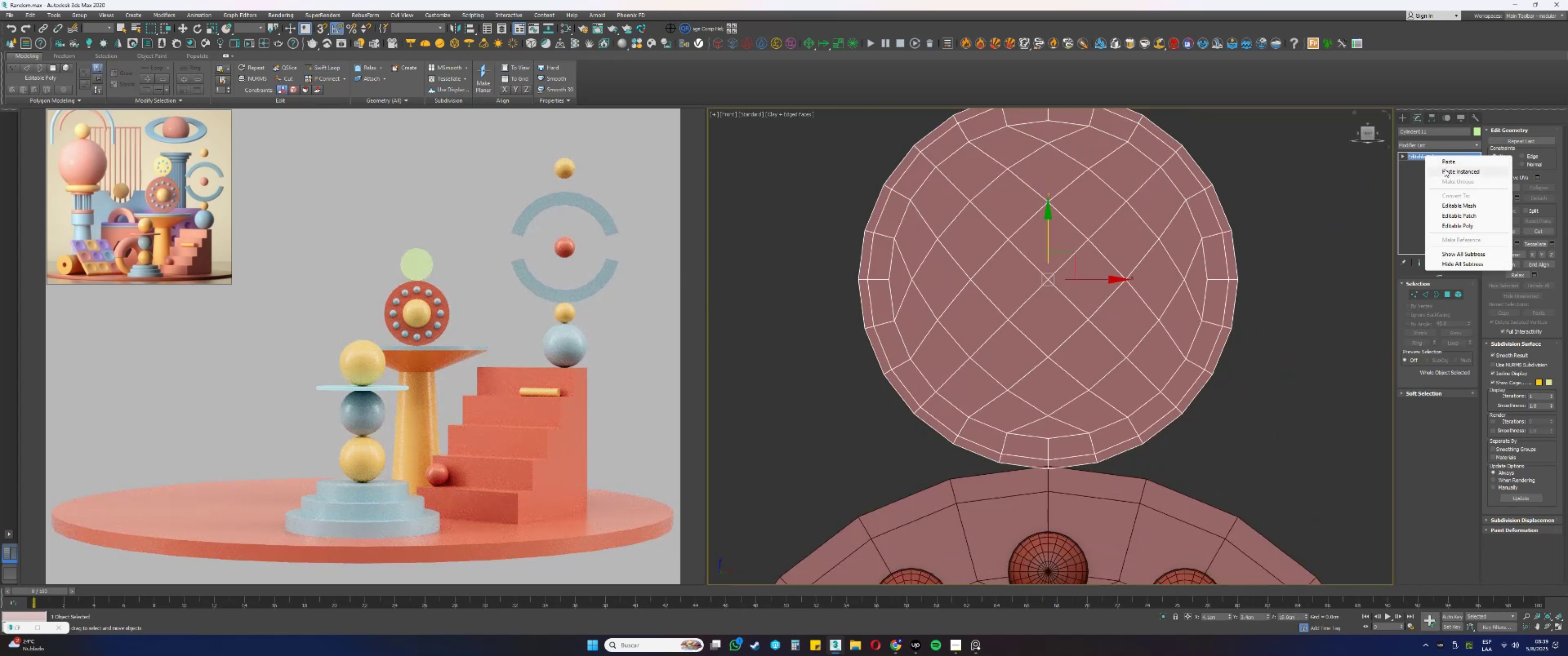 
left_click([1449, 173])
 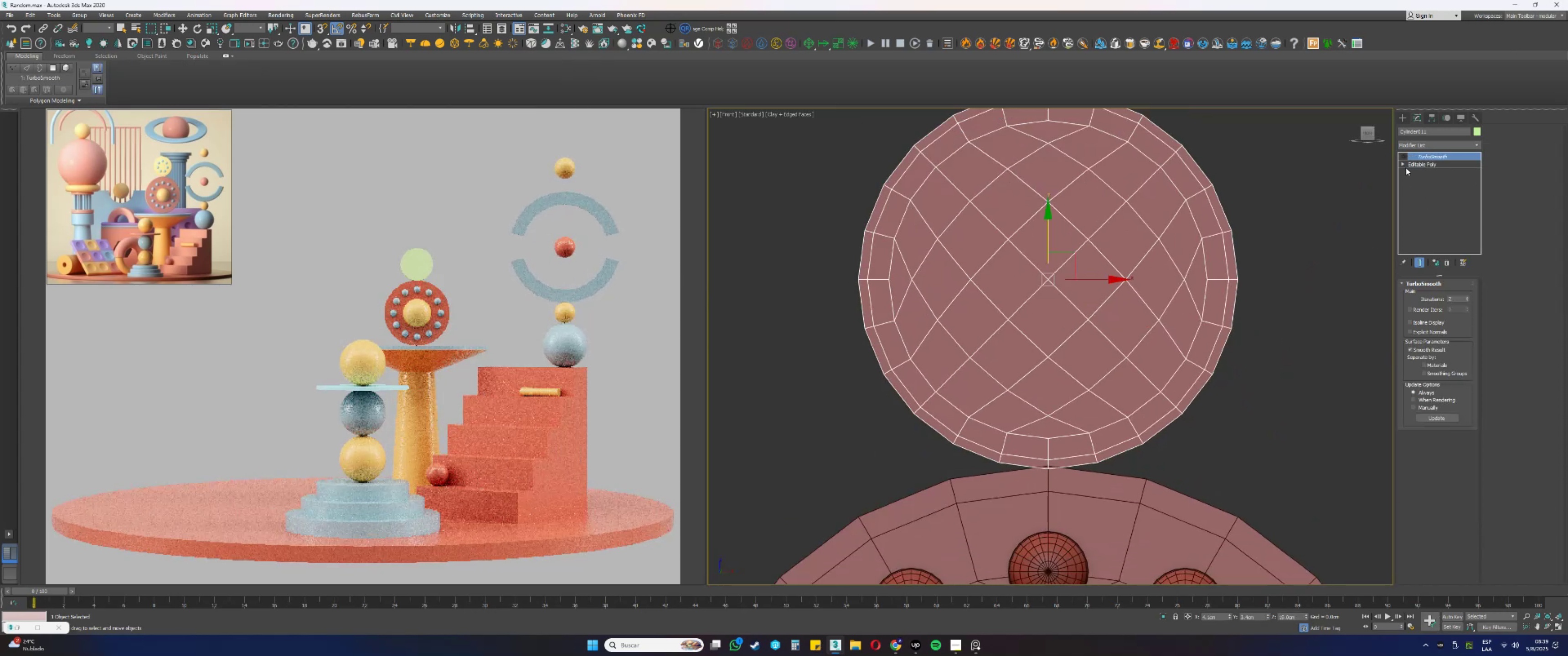 
left_click([1405, 156])
 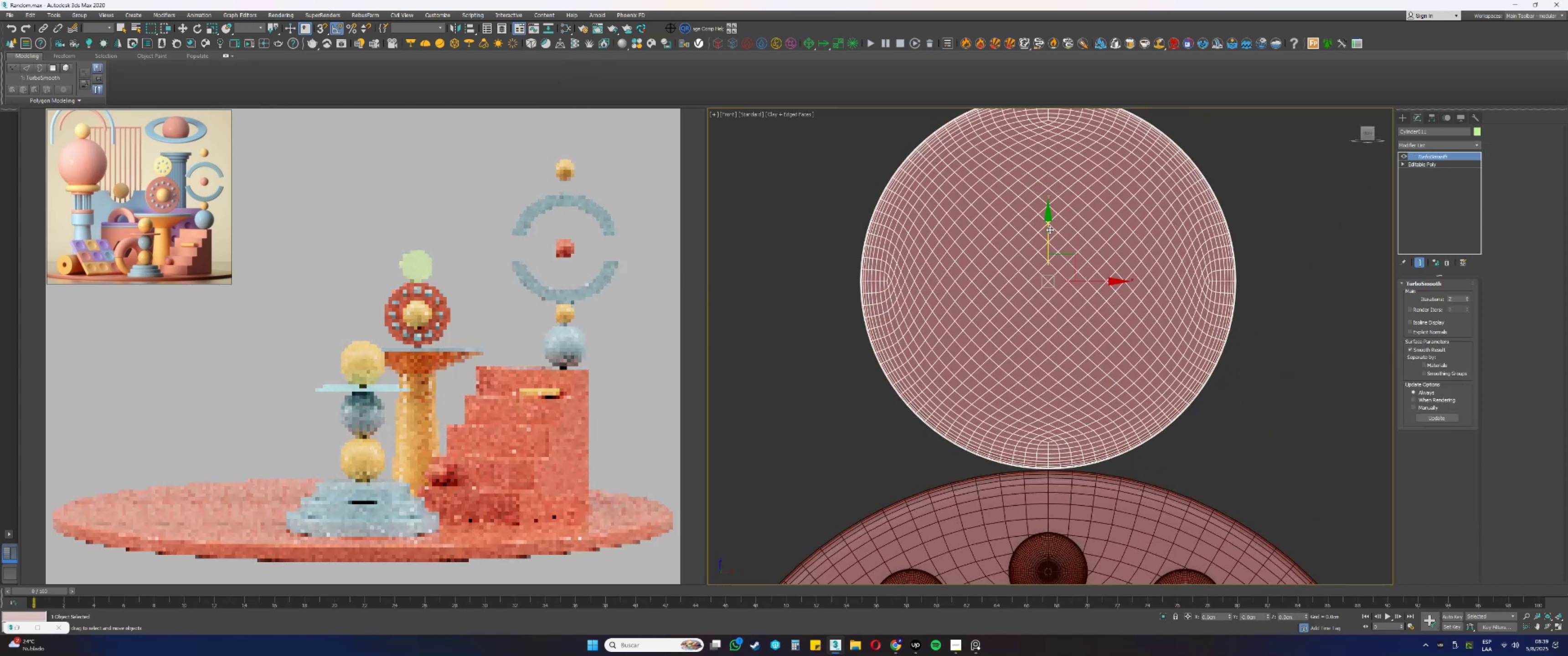 
scroll: coordinate [1054, 462], scroll_direction: up, amount: 8.0
 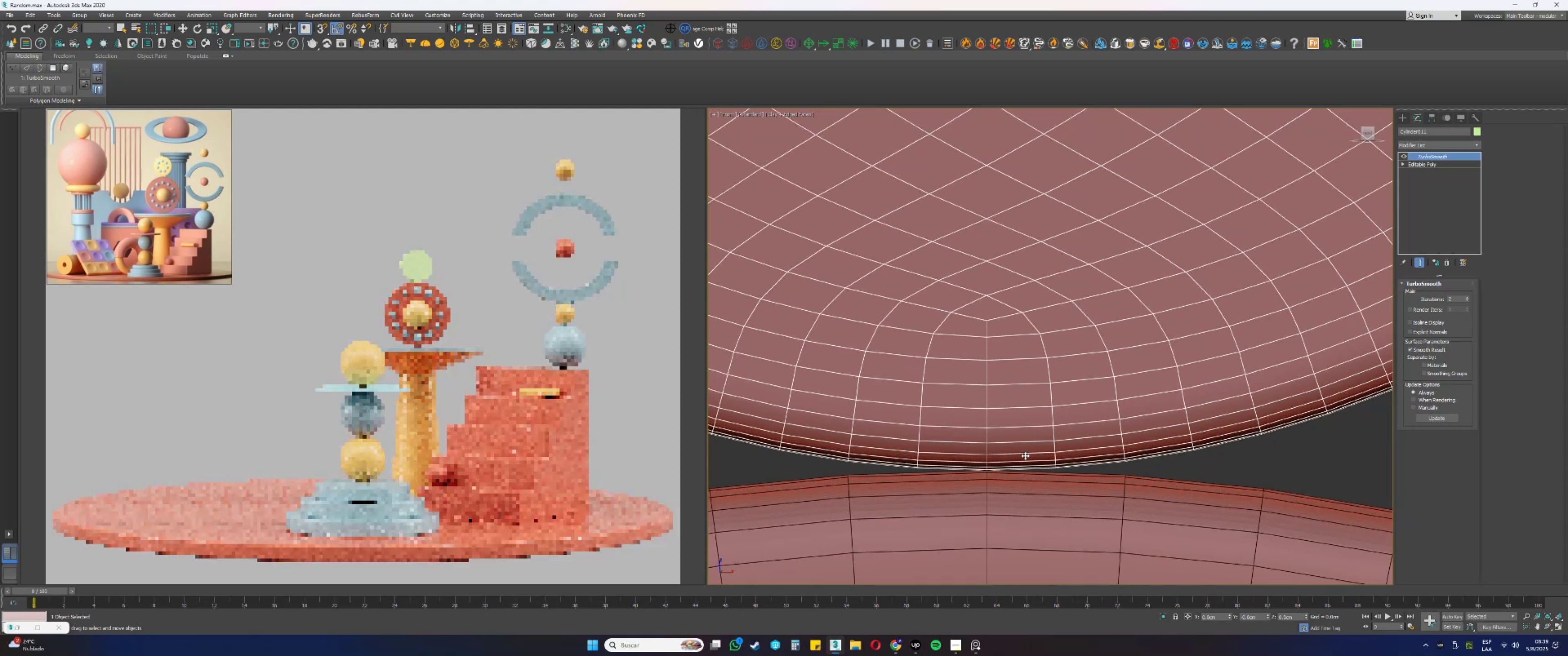 
scroll: coordinate [1054, 412], scroll_direction: down, amount: 10.0
 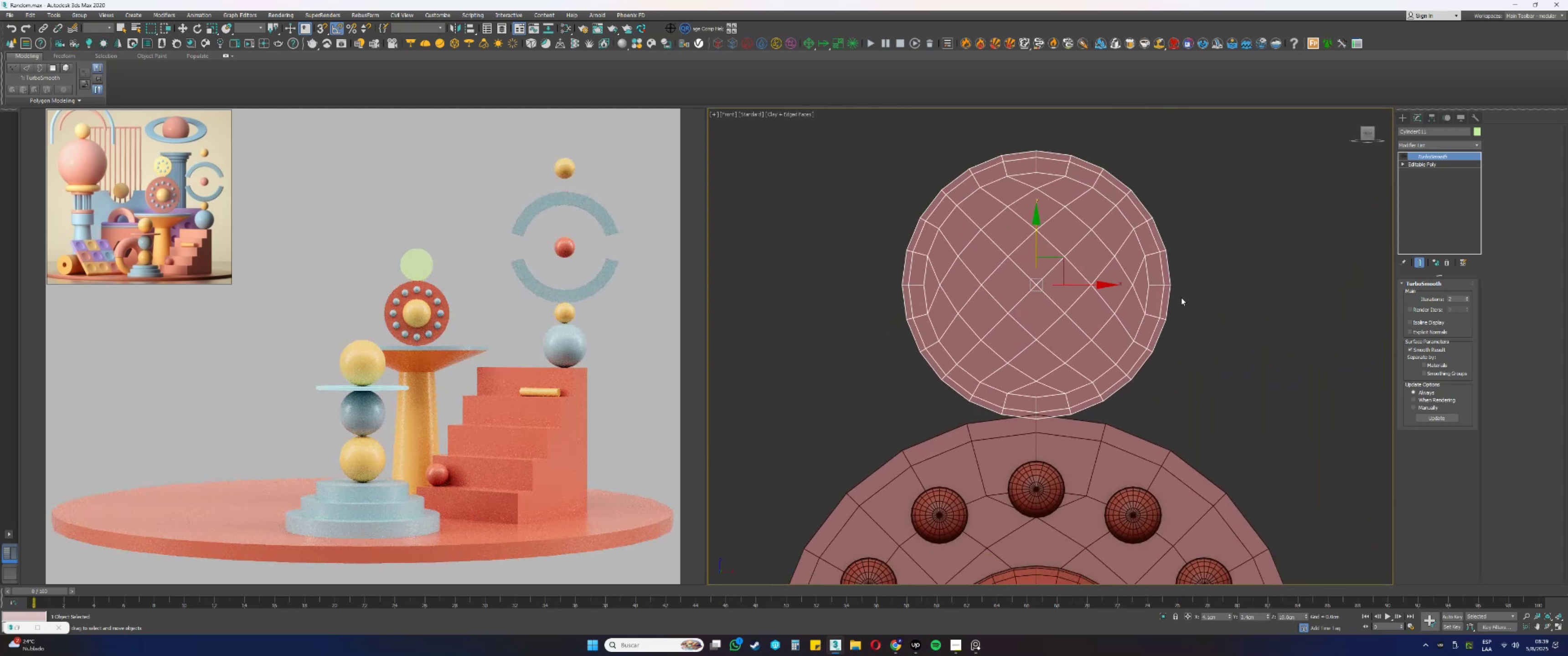 
key(M)
 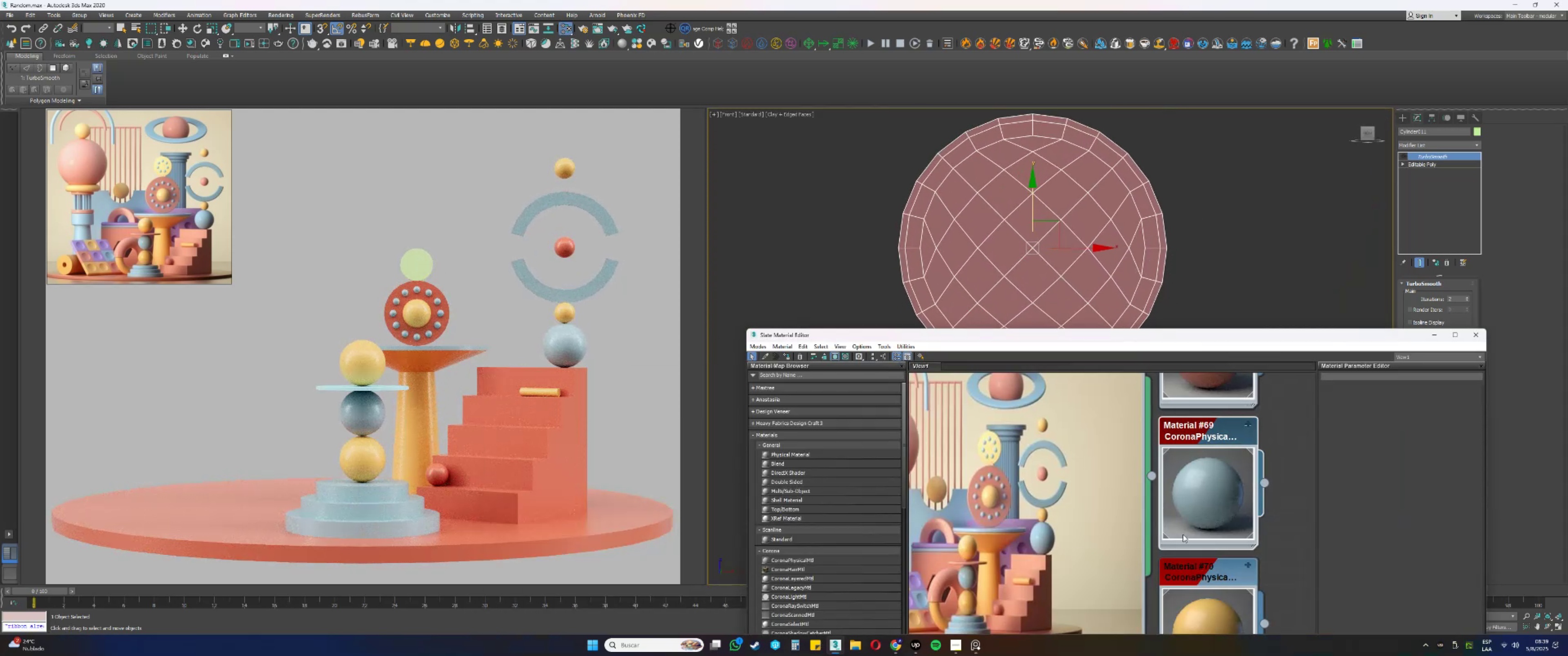 
left_click([1212, 577])
 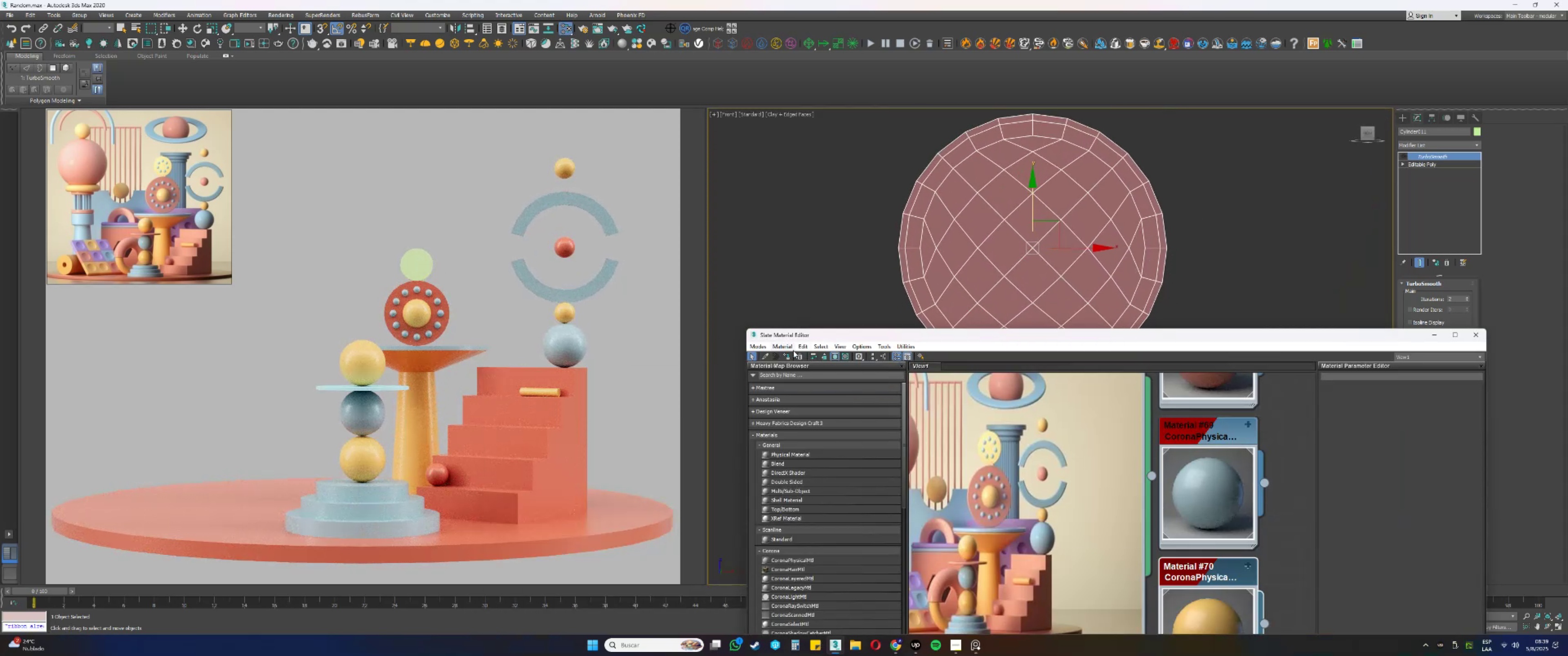 
left_click([786, 352])
 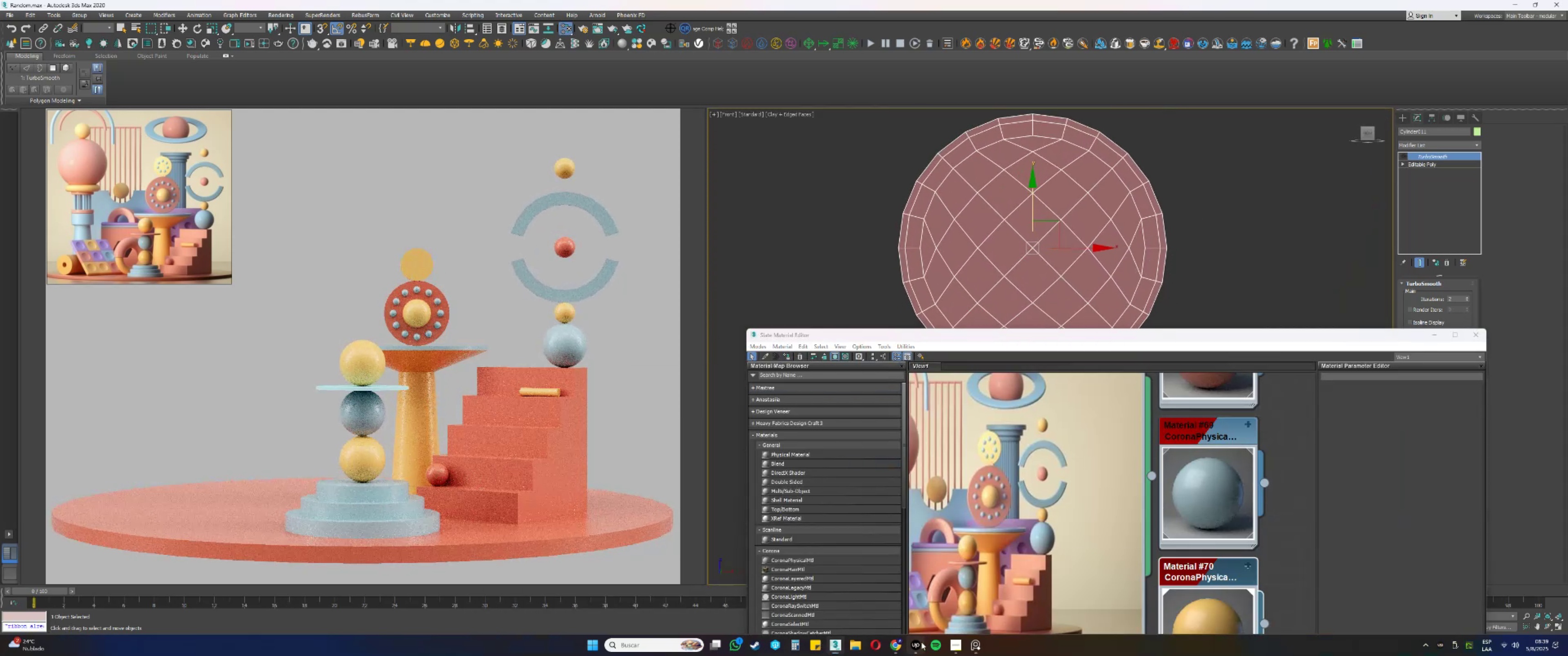 
double_click([921, 642])
 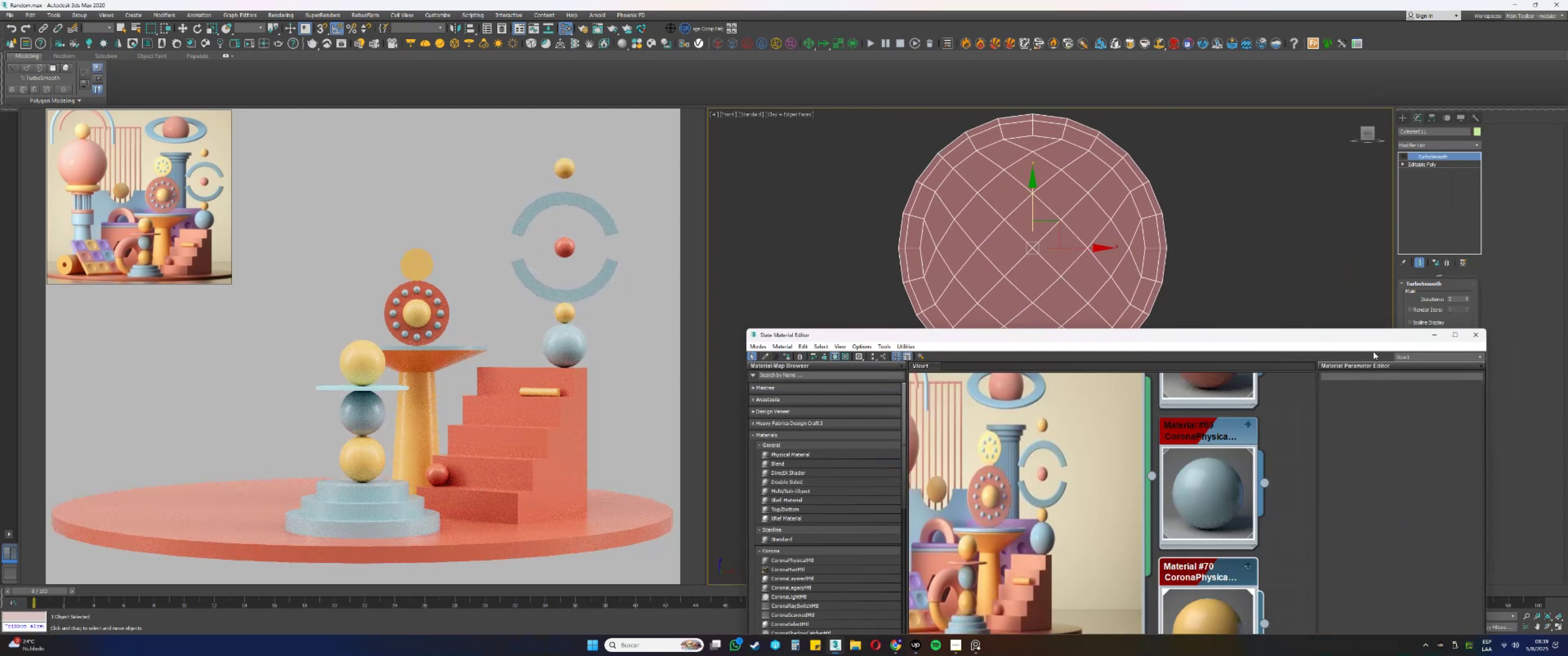 
left_click([1428, 338])
 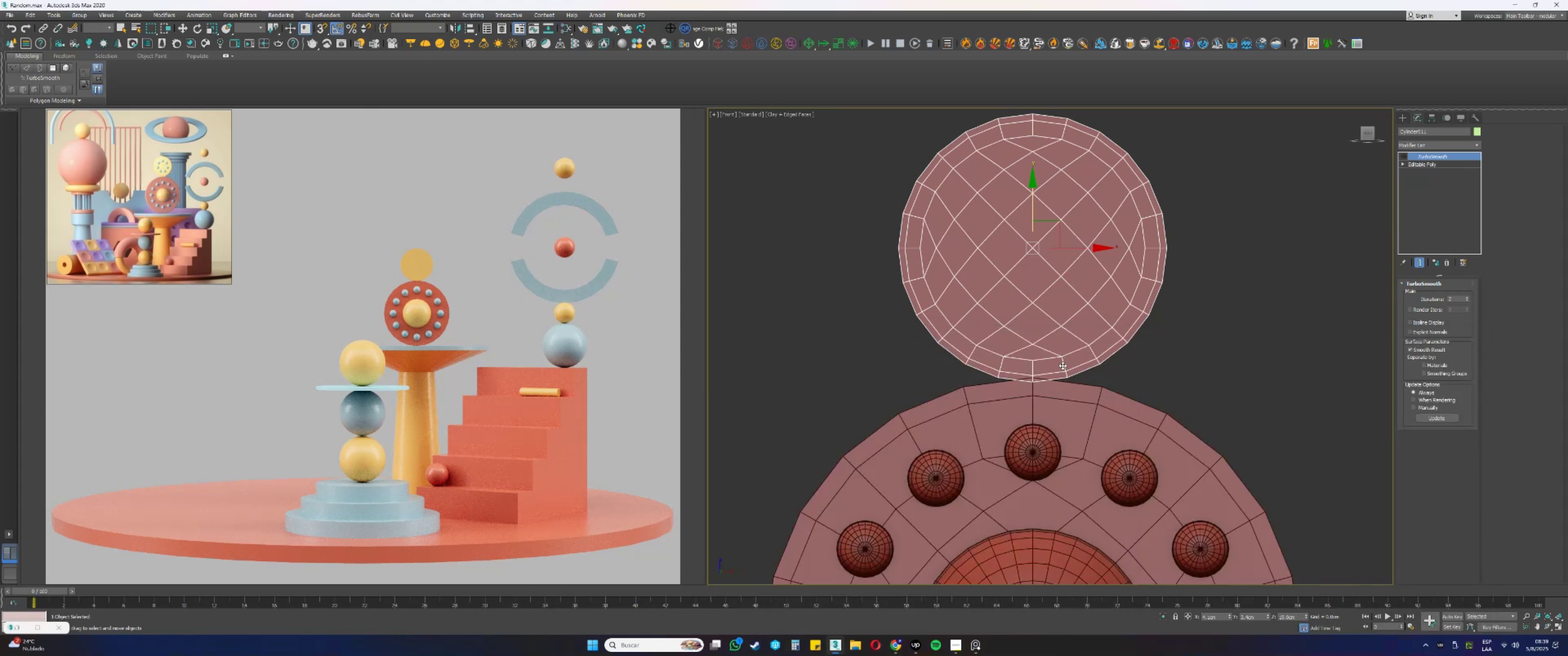 
scroll: coordinate [1043, 315], scroll_direction: up, amount: 1.0
 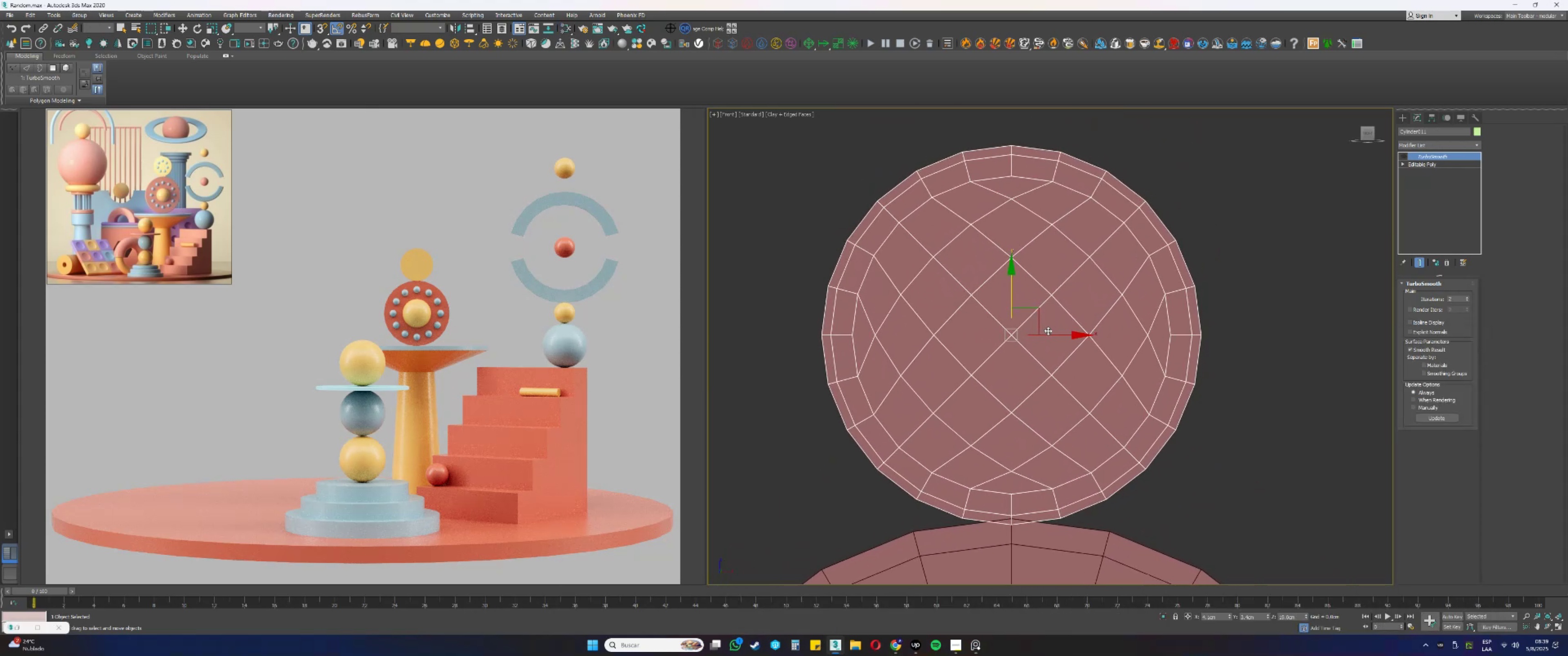 
wait(6.0)
 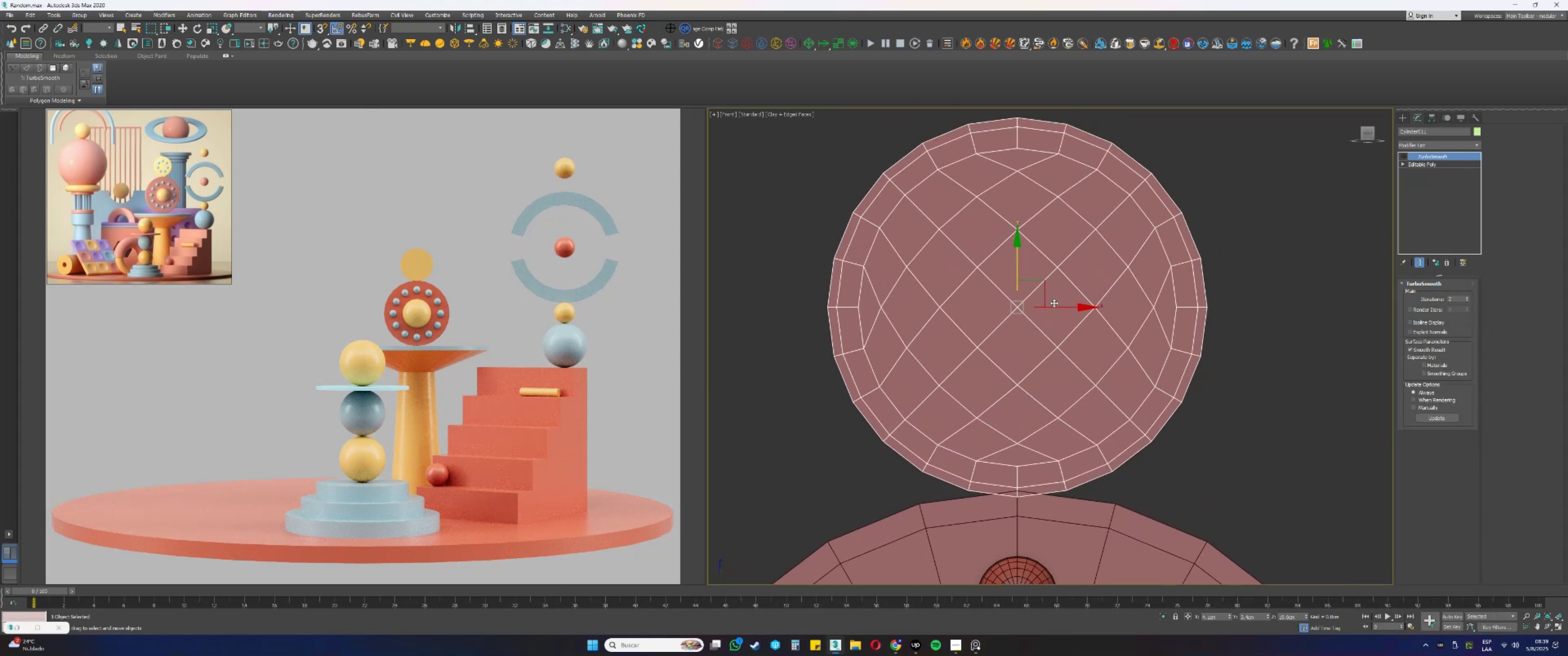 
left_click([1305, 191])
 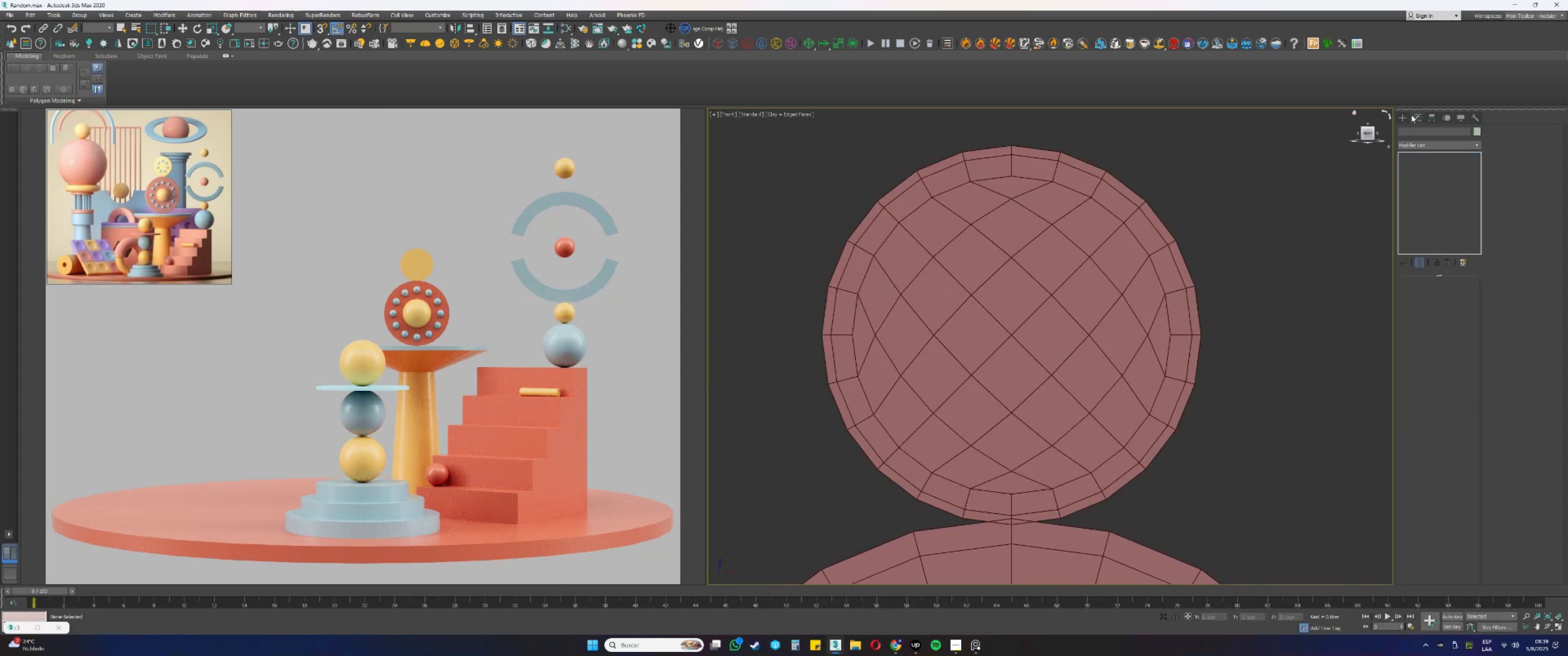 
left_click([1410, 114])
 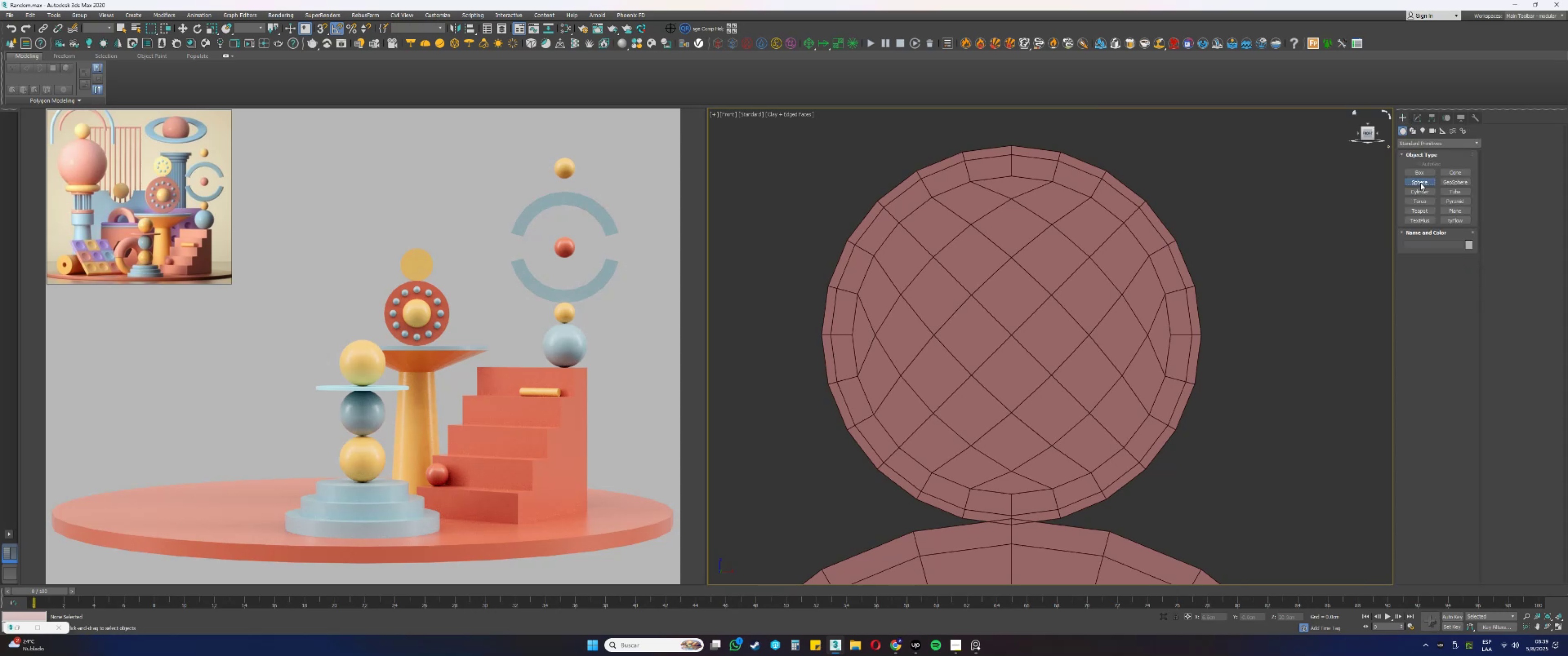 
key(S)
 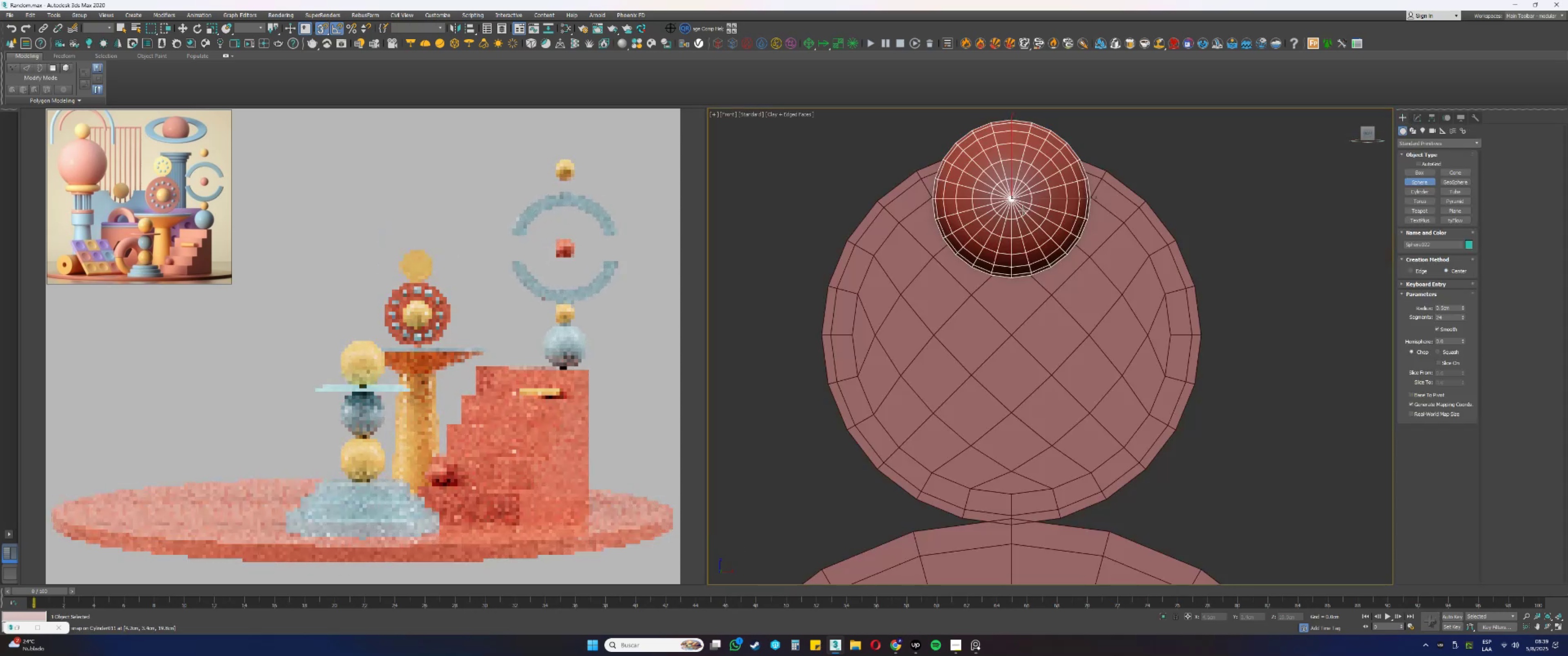 
wait(6.46)
 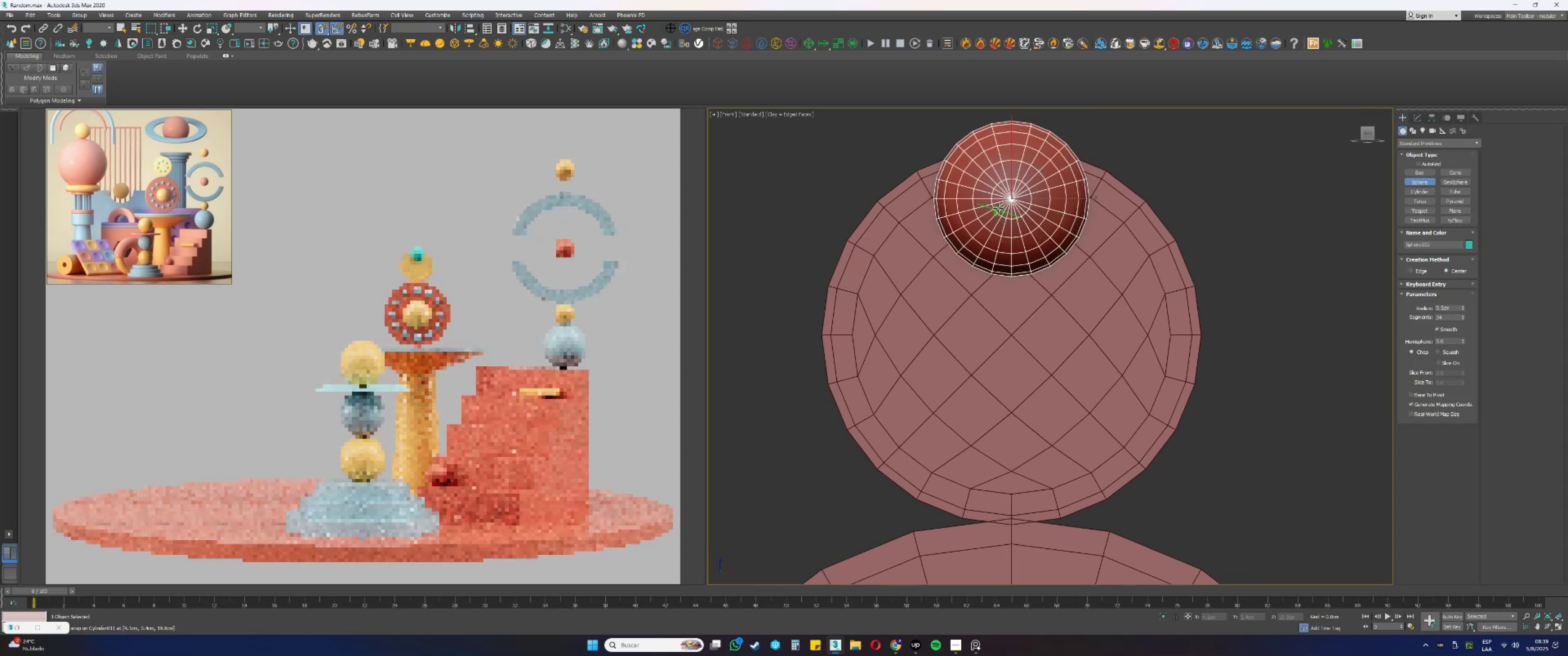 
right_click([1047, 201])
 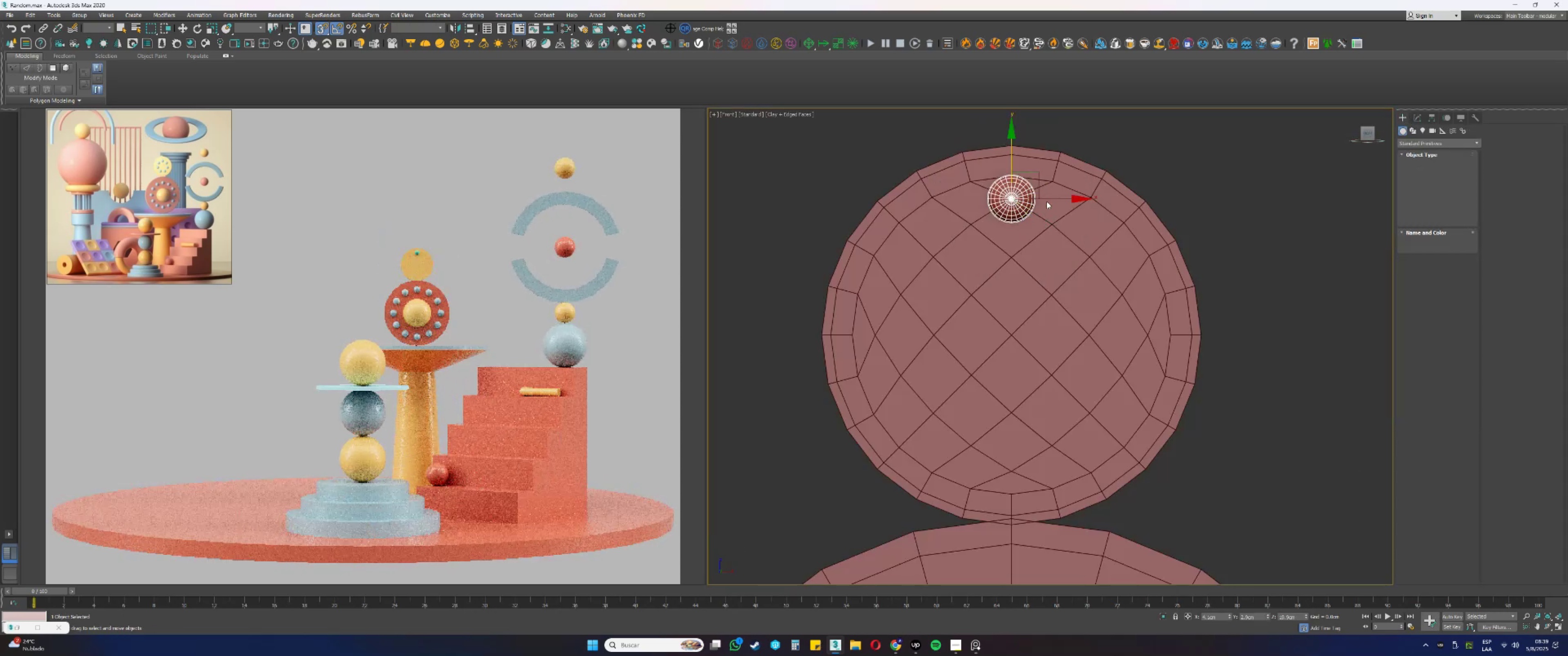 
key(S)
 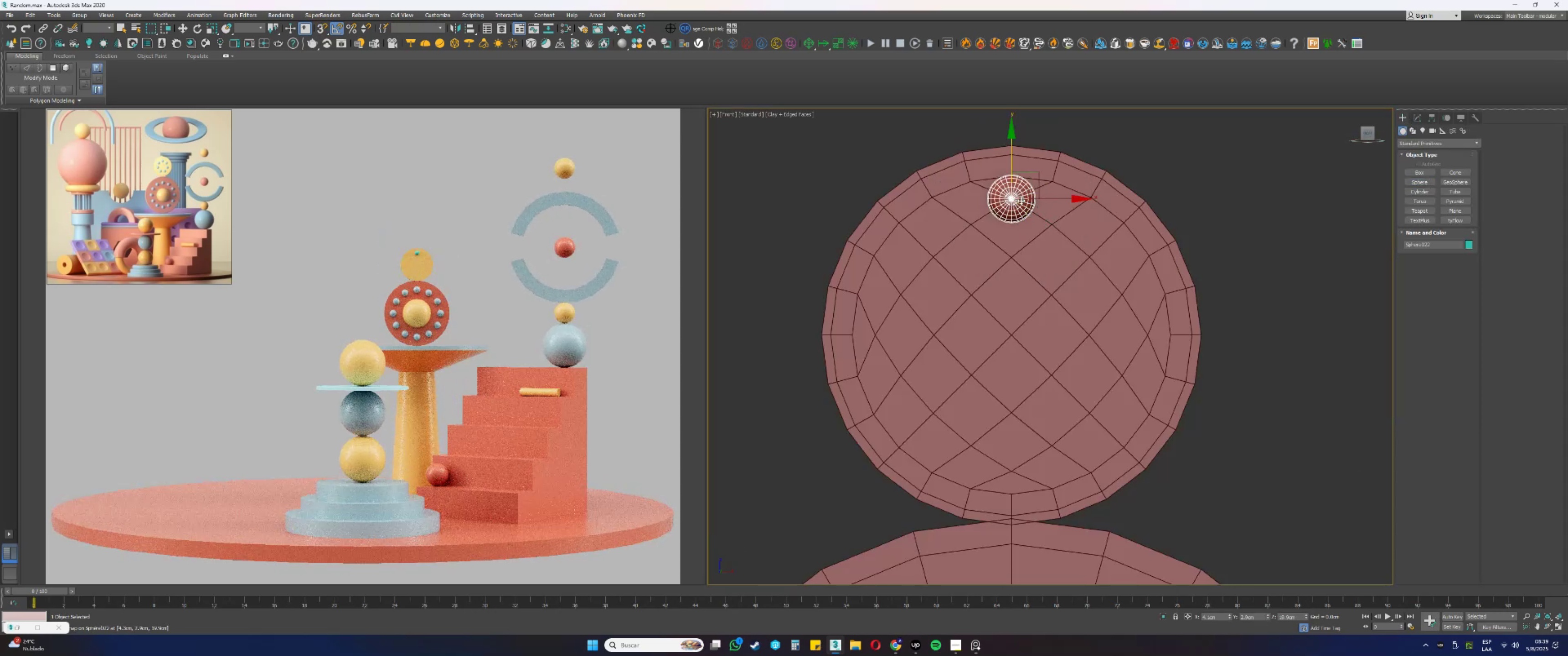 
hold_key(key=AltLeft, duration=0.32)
 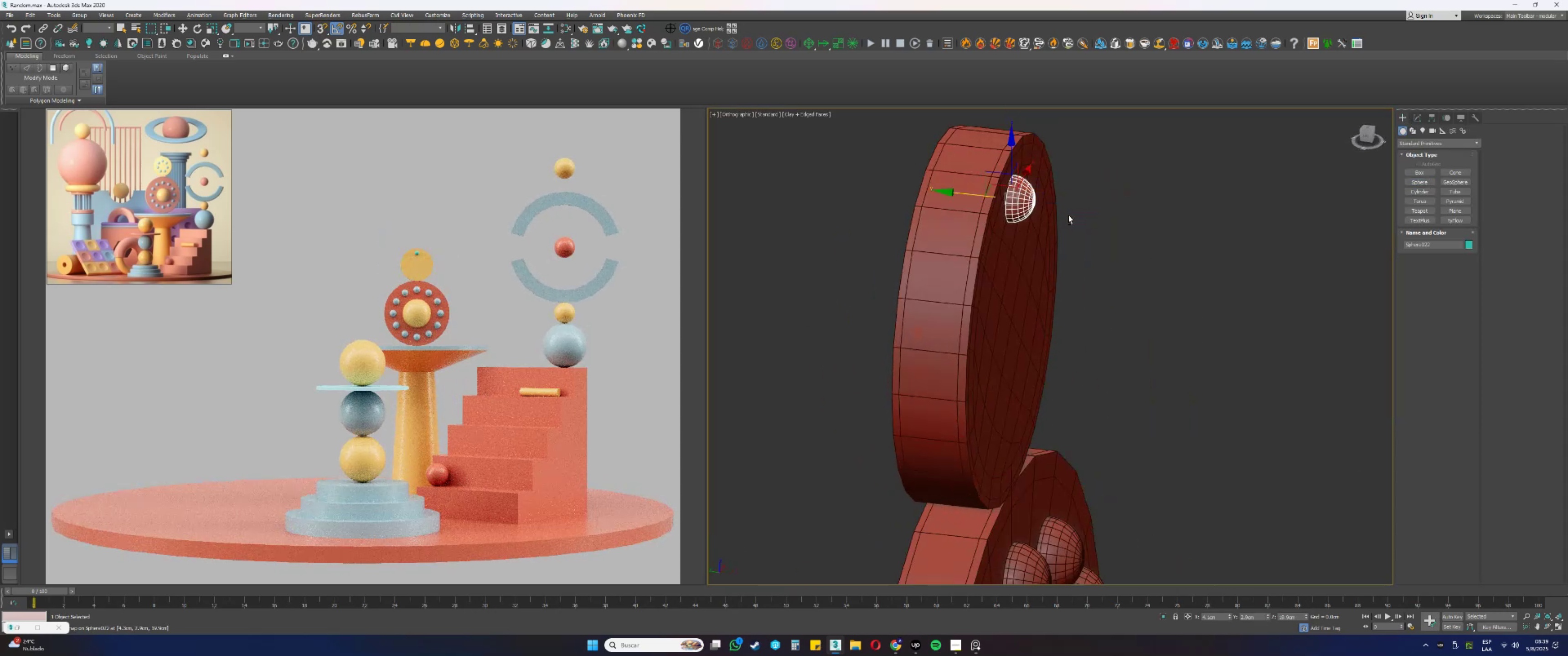 
scroll: coordinate [979, 208], scroll_direction: up, amount: 3.0
 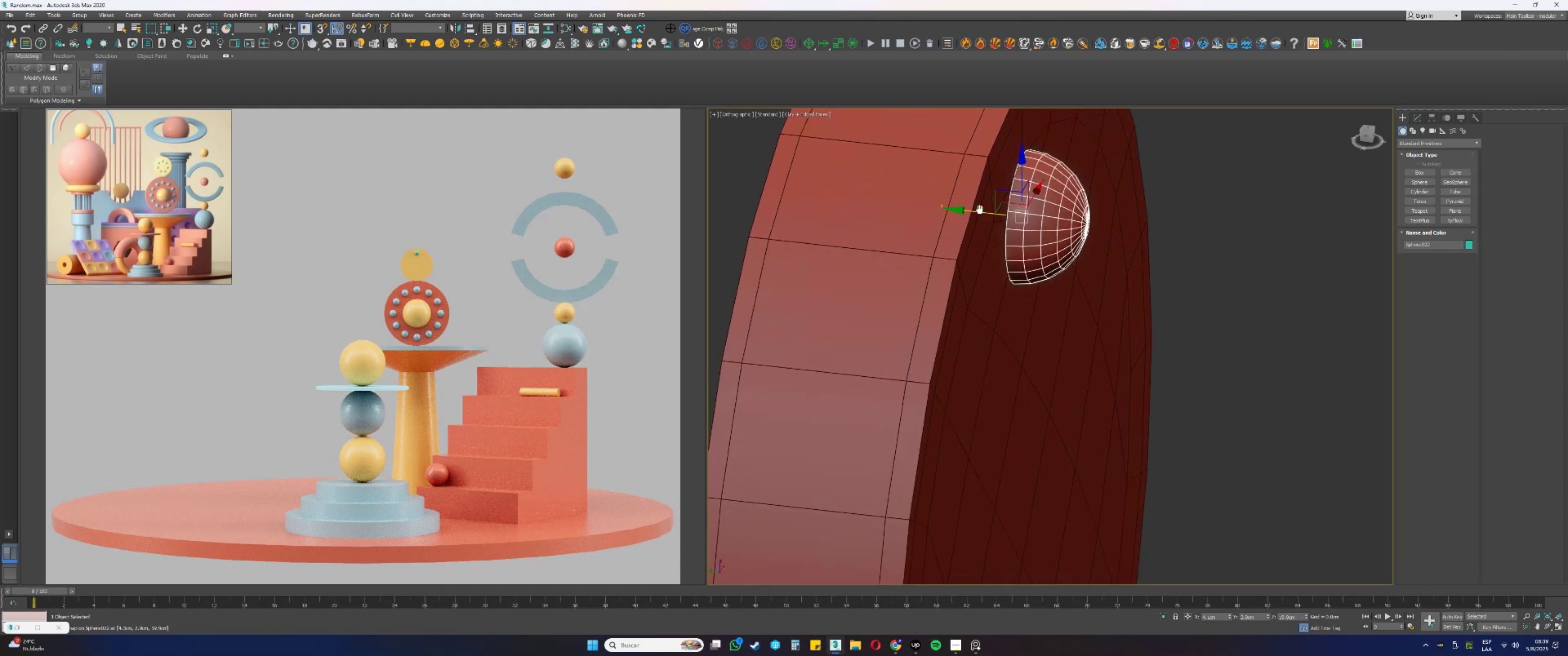 
key(Alt+AltLeft)
 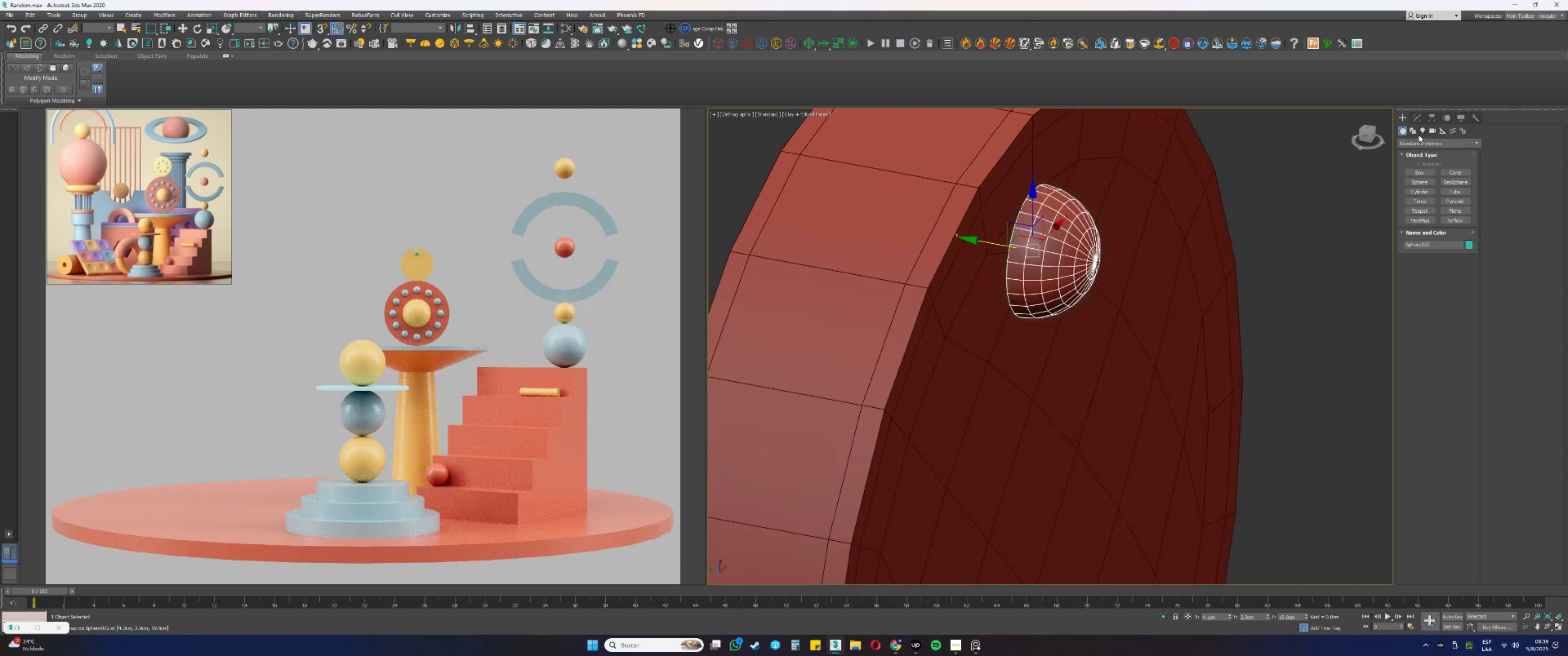 
left_click([1415, 123])
 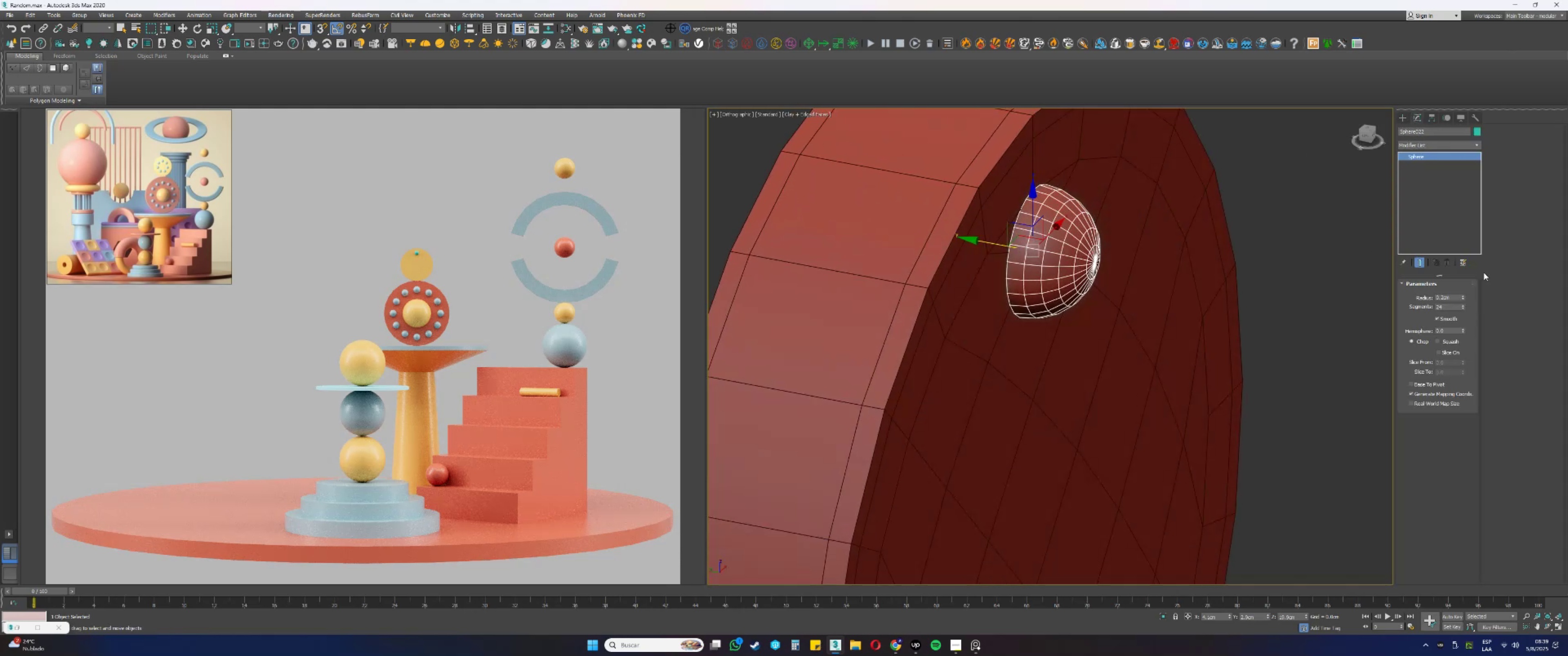 
left_click([1422, 146])
 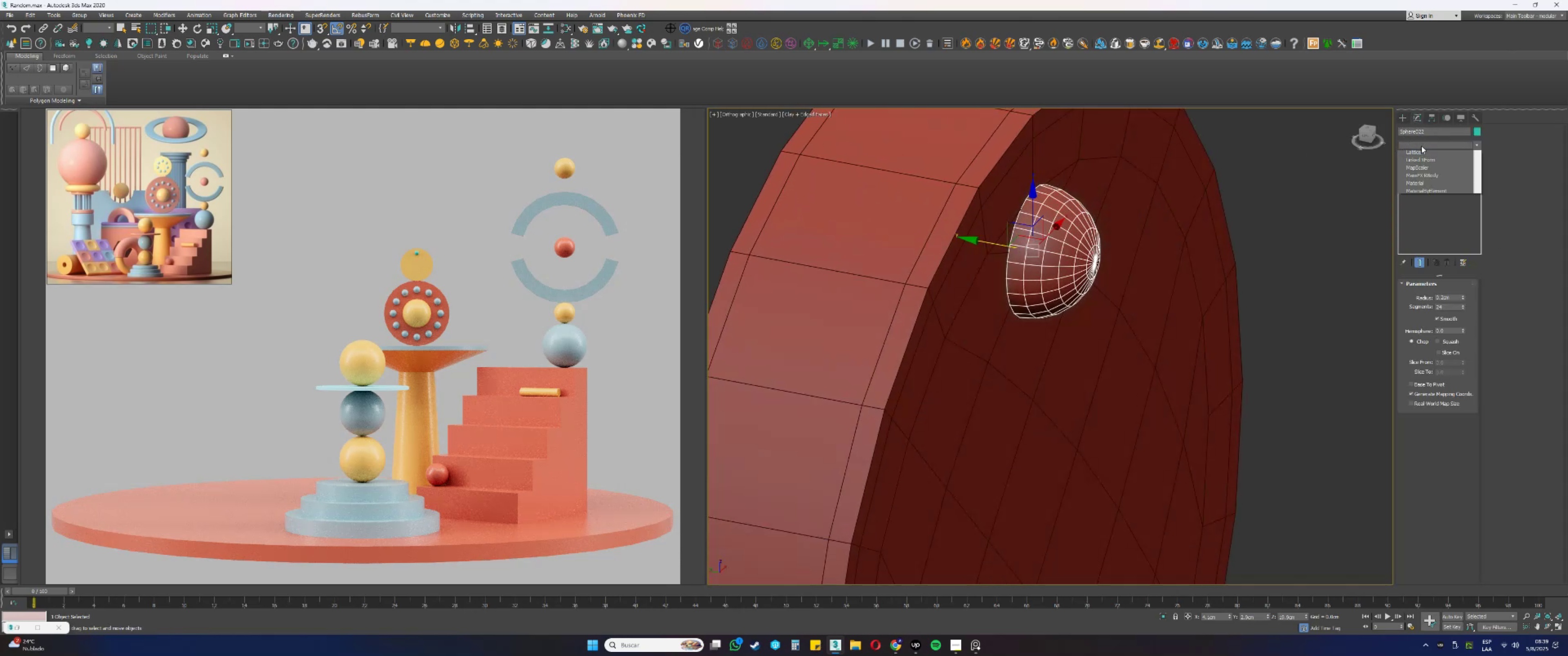 
key(E)
 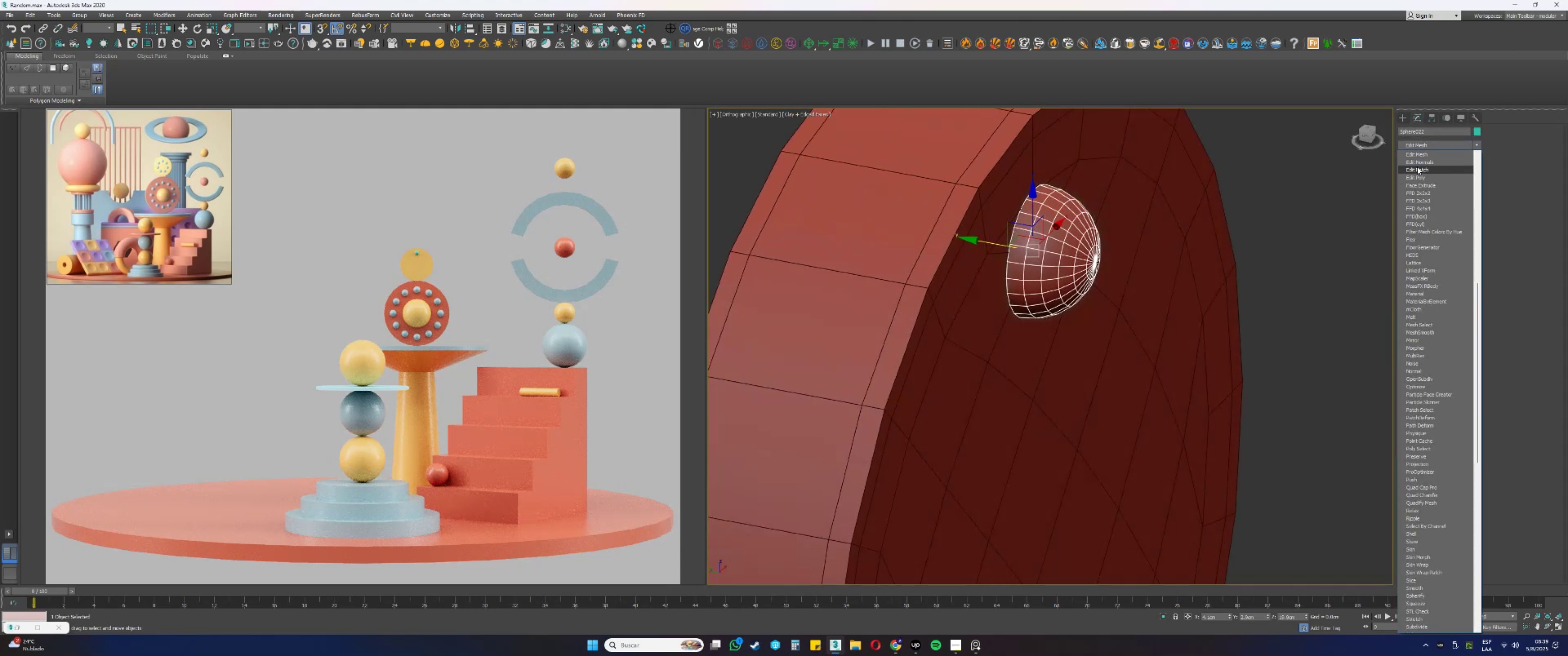 
left_click([1414, 176])
 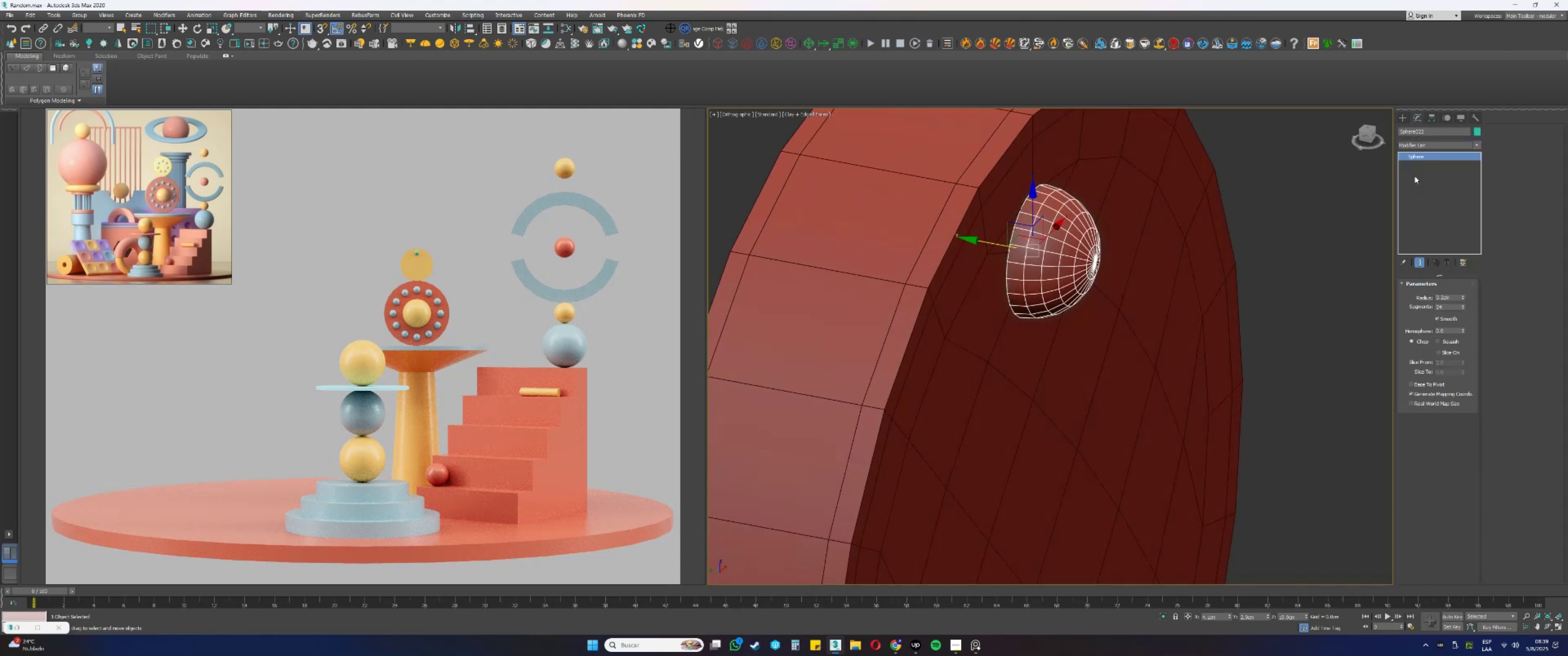 
key(4)
 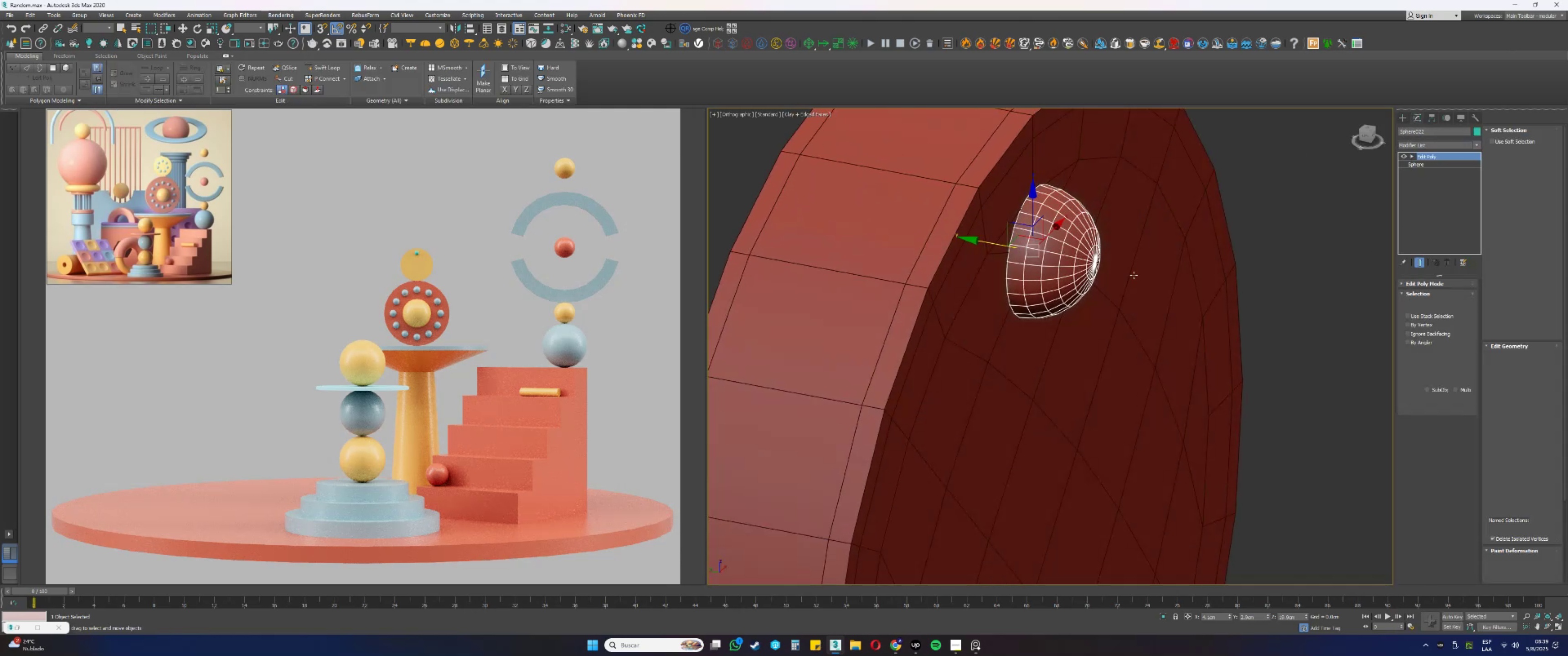 
key(F3)
 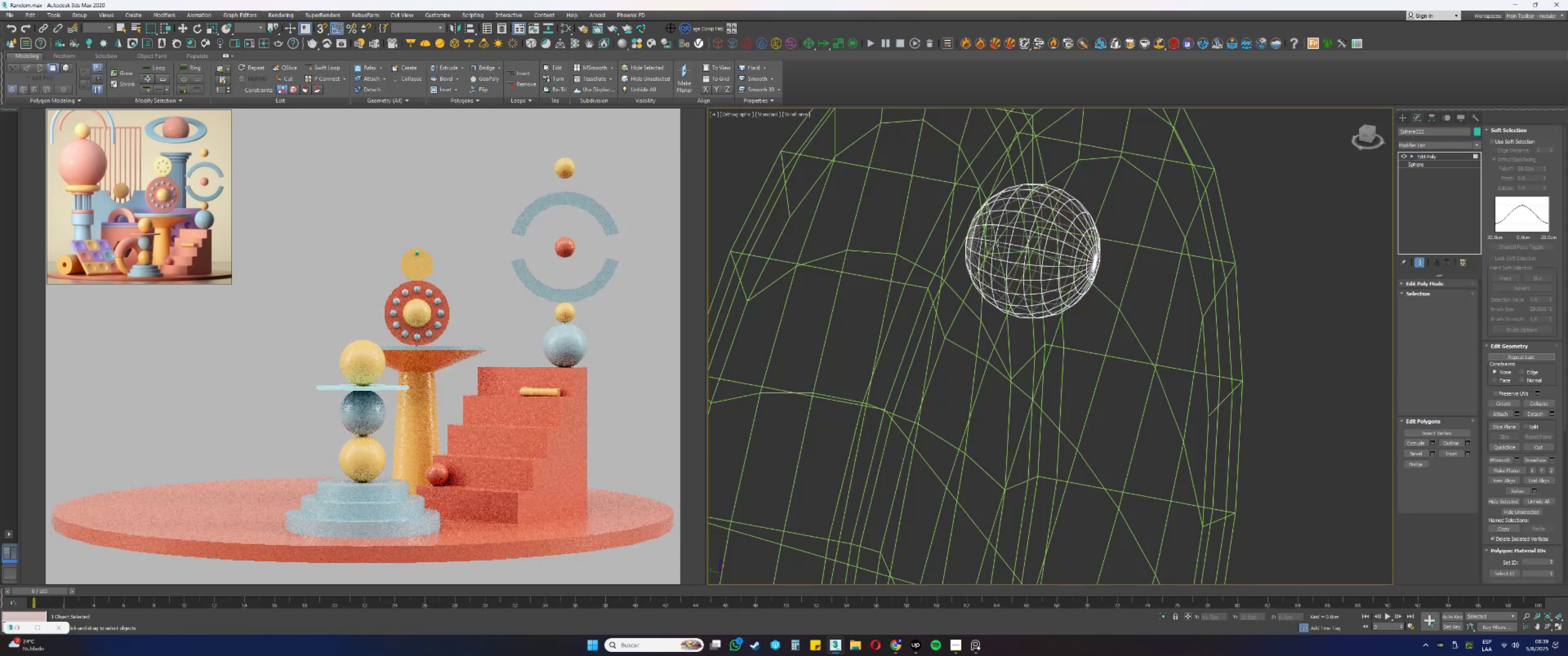 
left_click([1002, 237])
 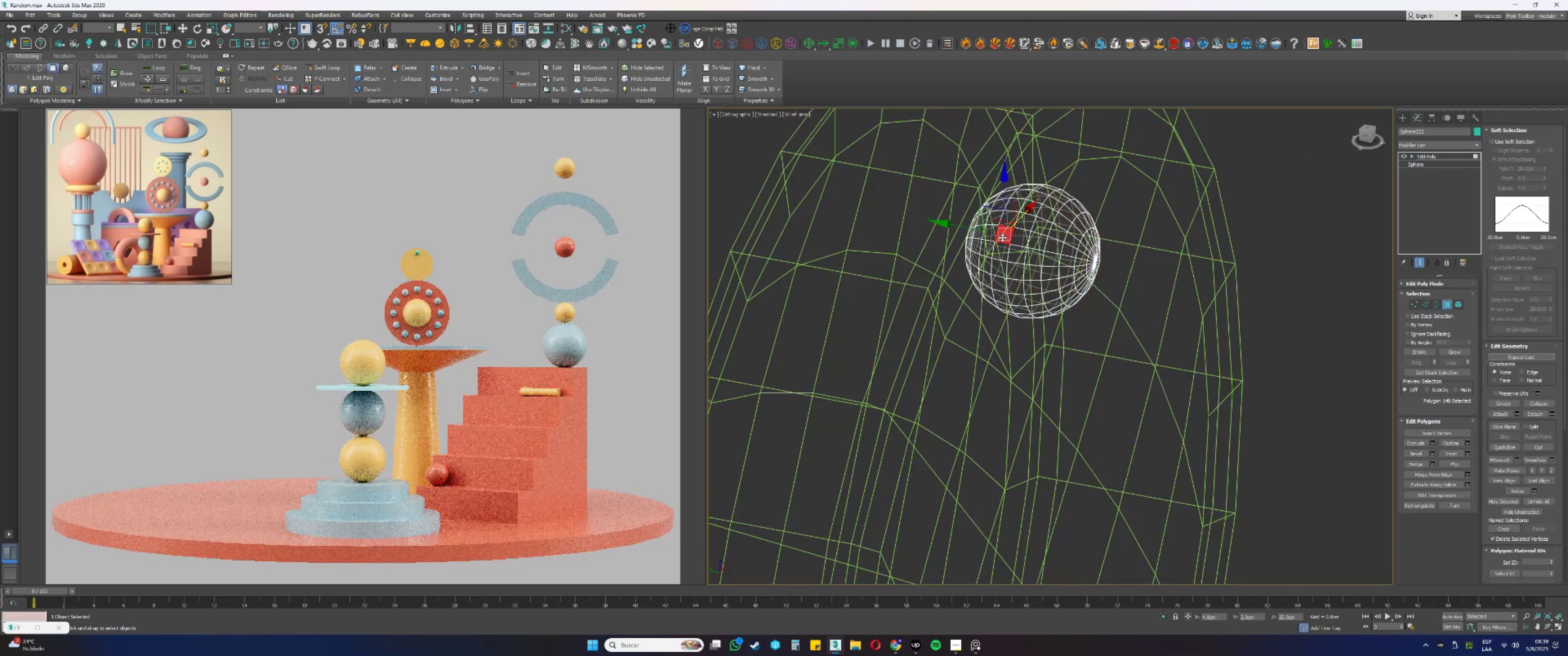 
key(Shift+ShiftLeft)
 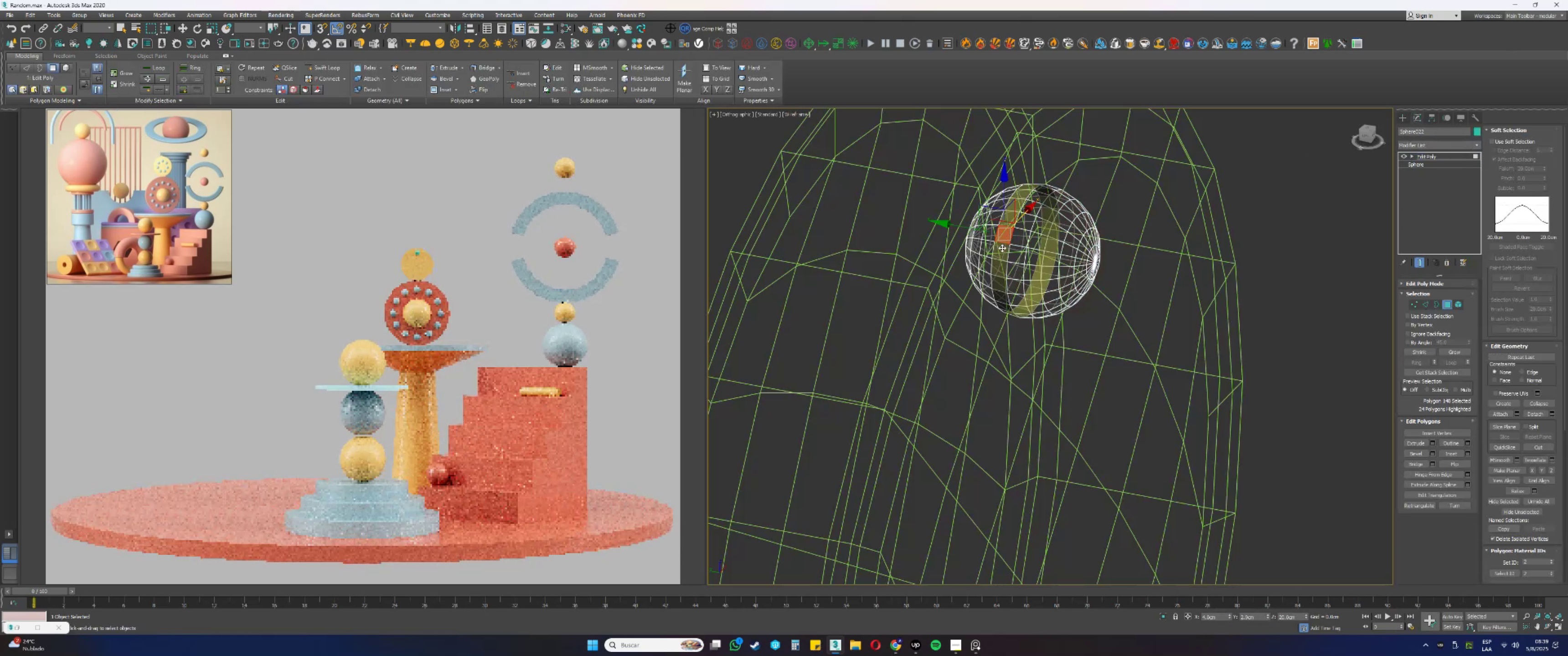 
double_click([1001, 256])
 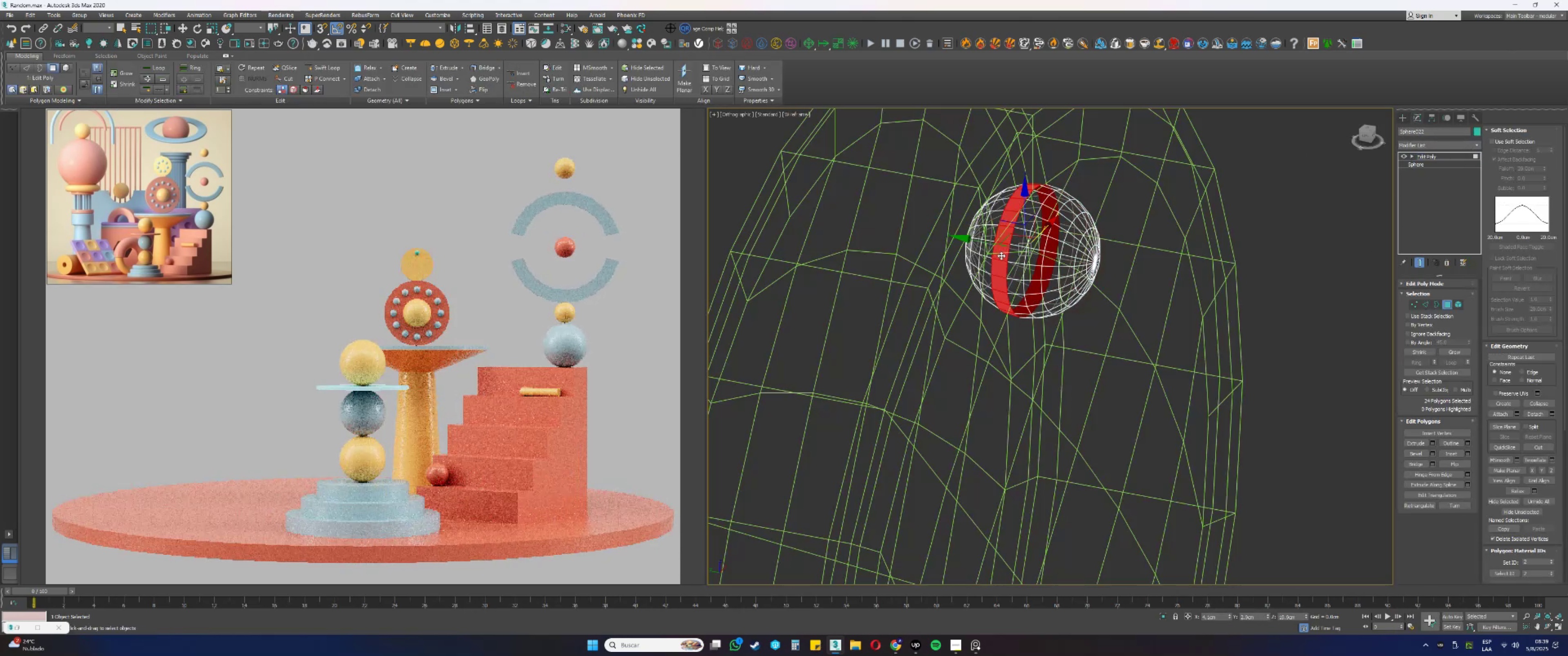 
key(Delete)
 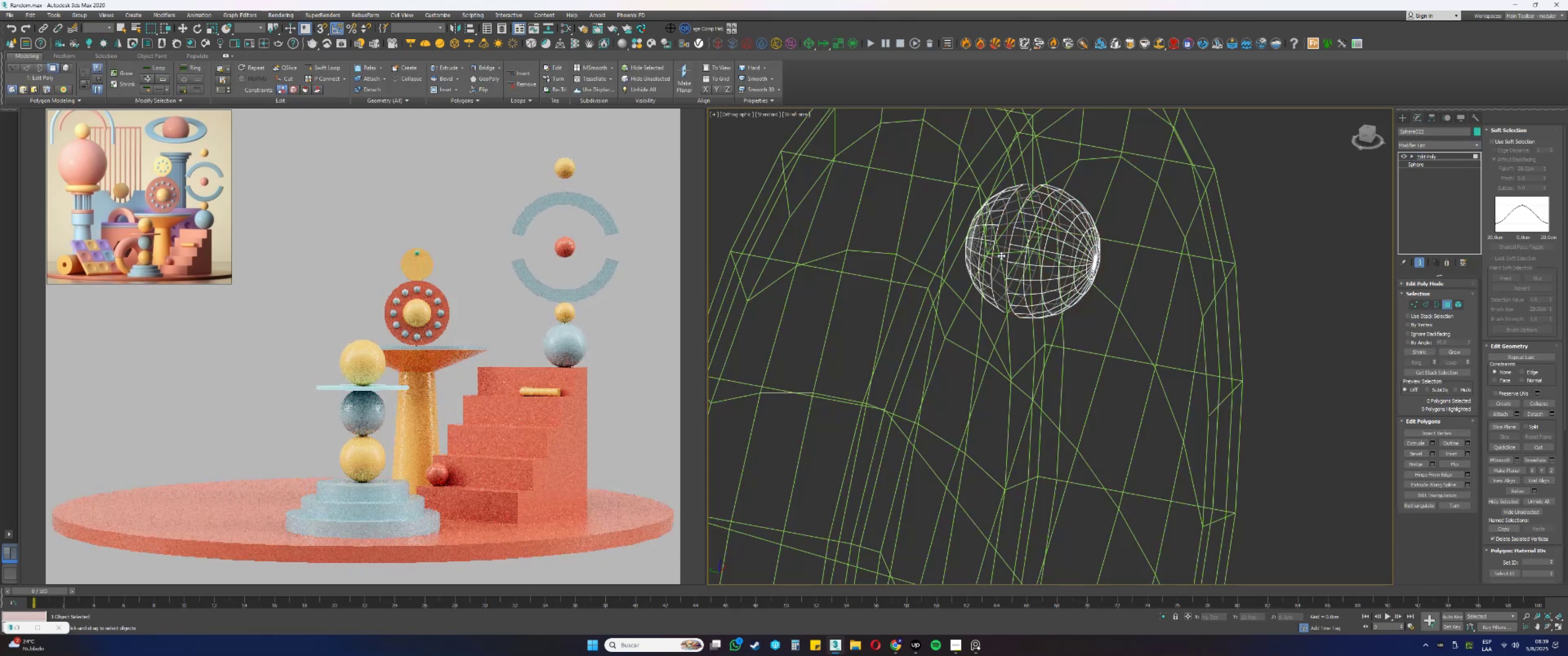 
key(5)
 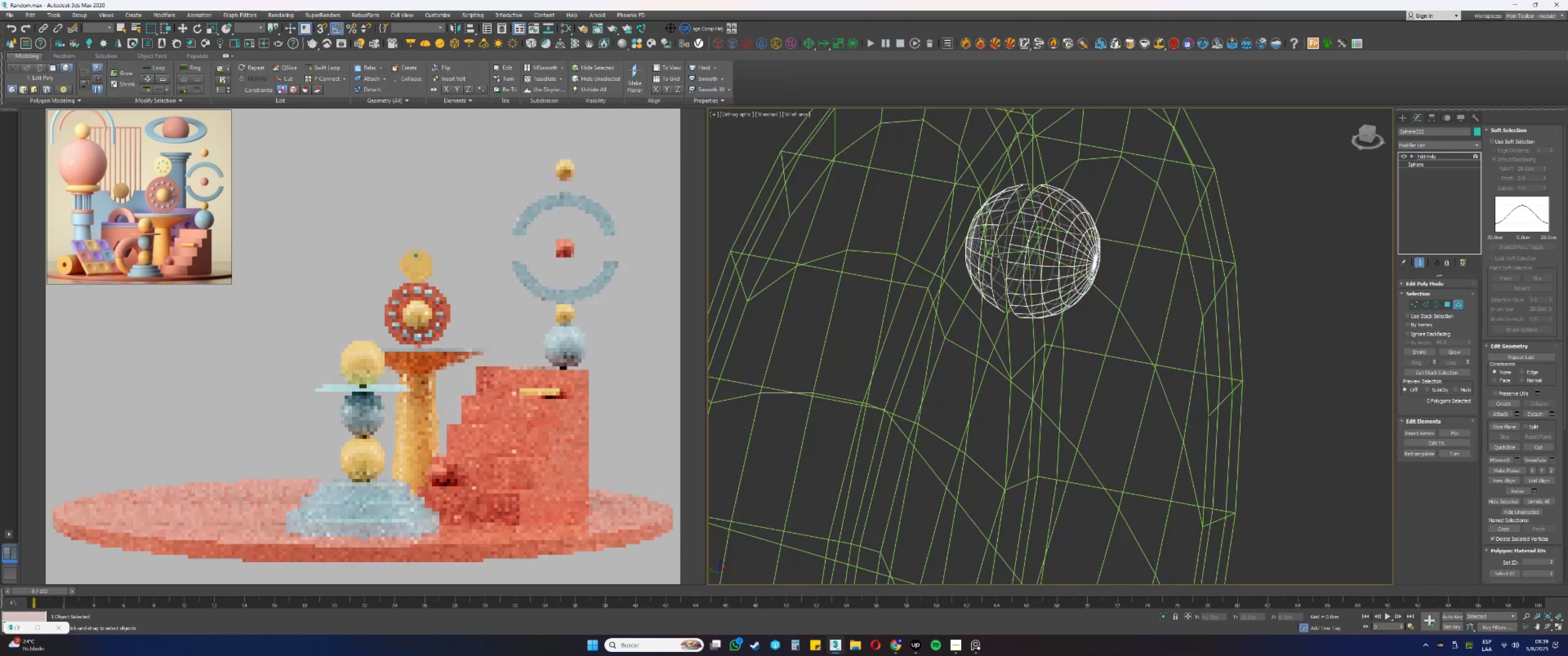 
left_click([998, 254])
 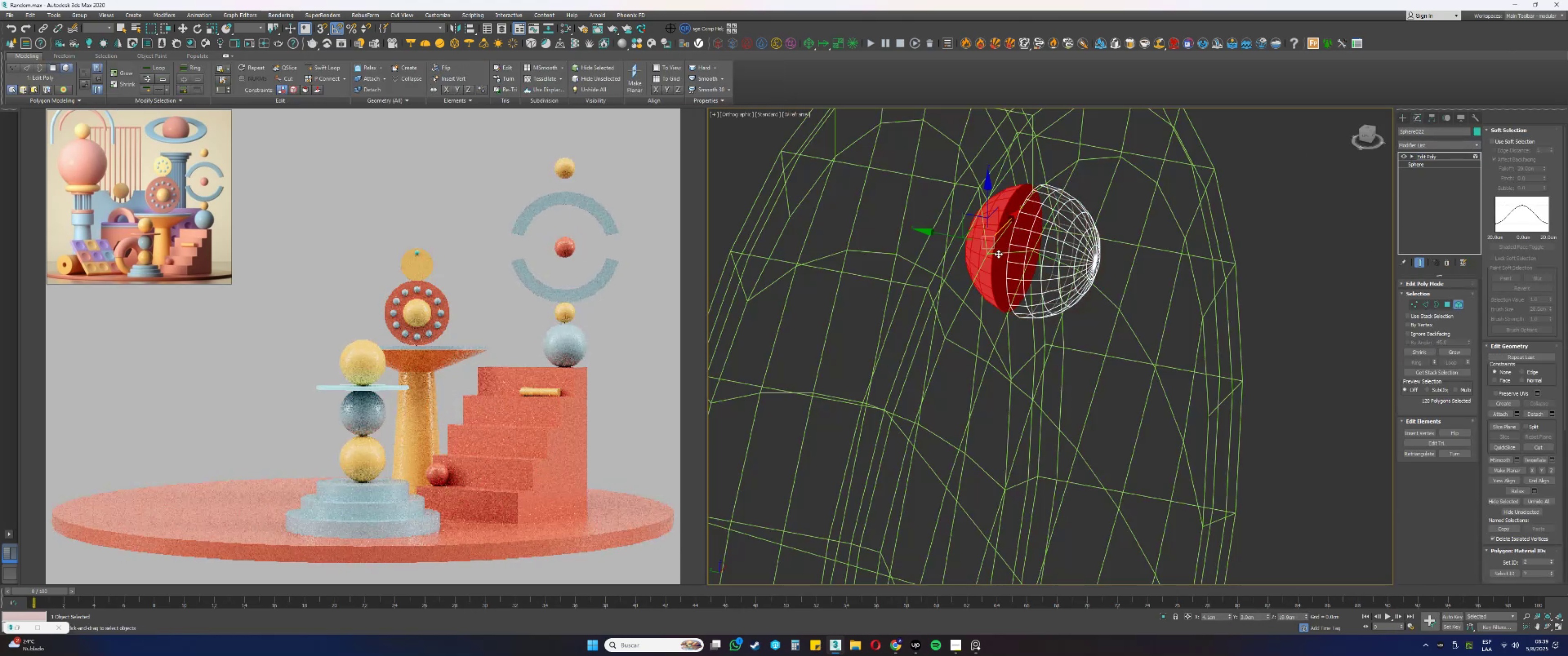 
key(Delete)
 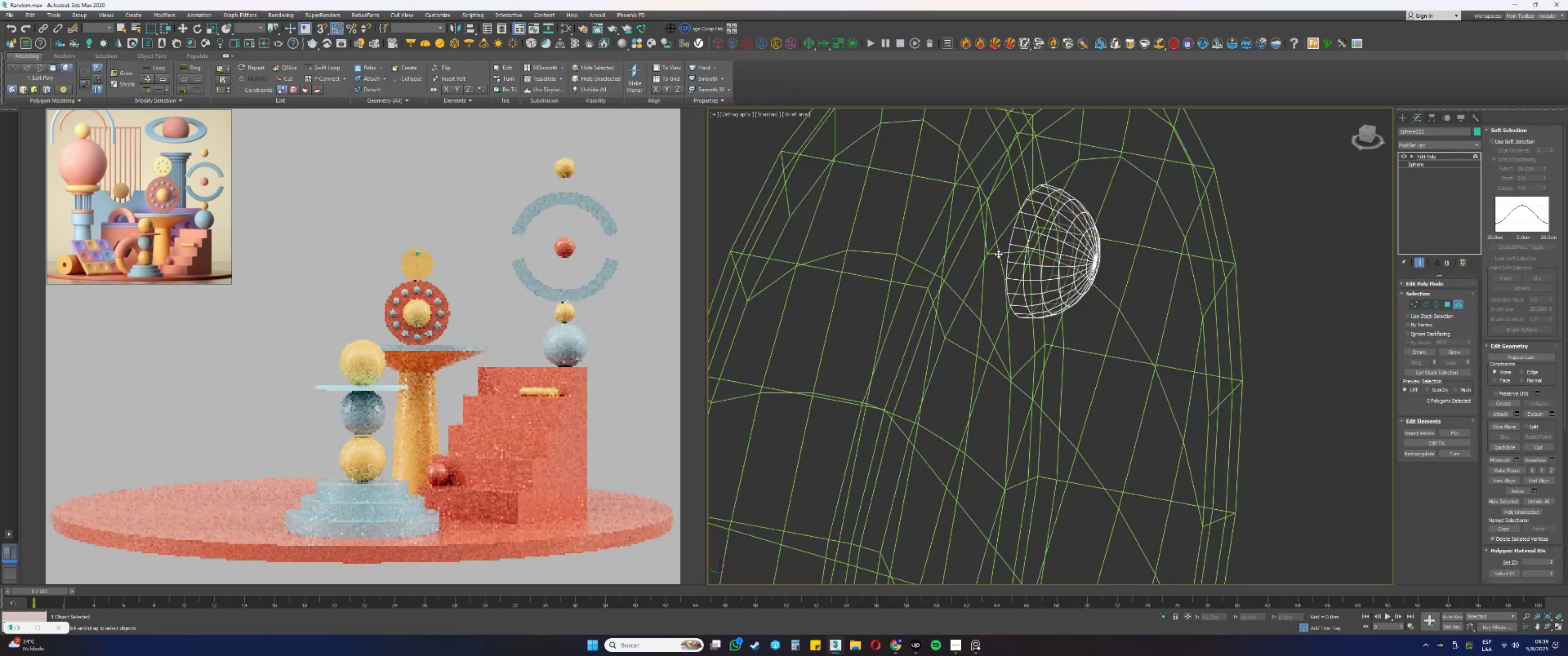 
key(3)
 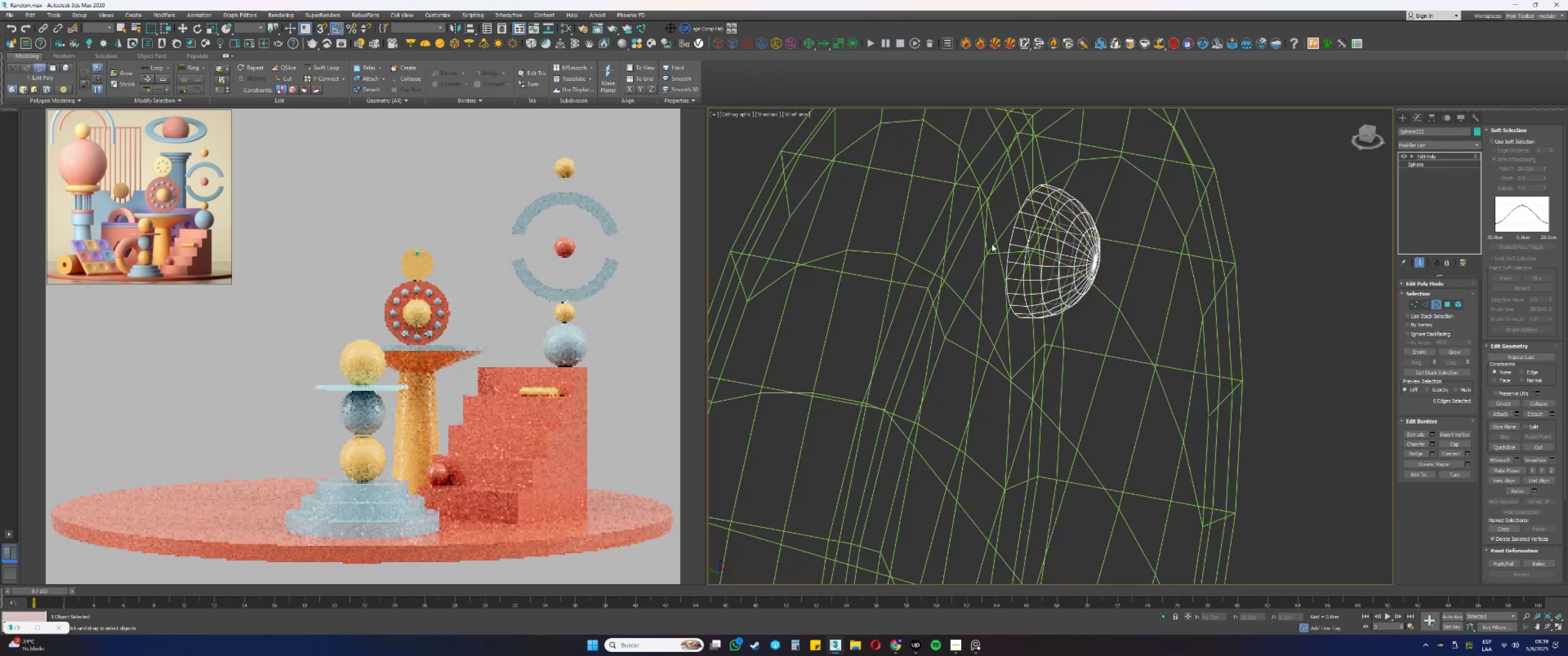 
key(Alt+AltLeft)
 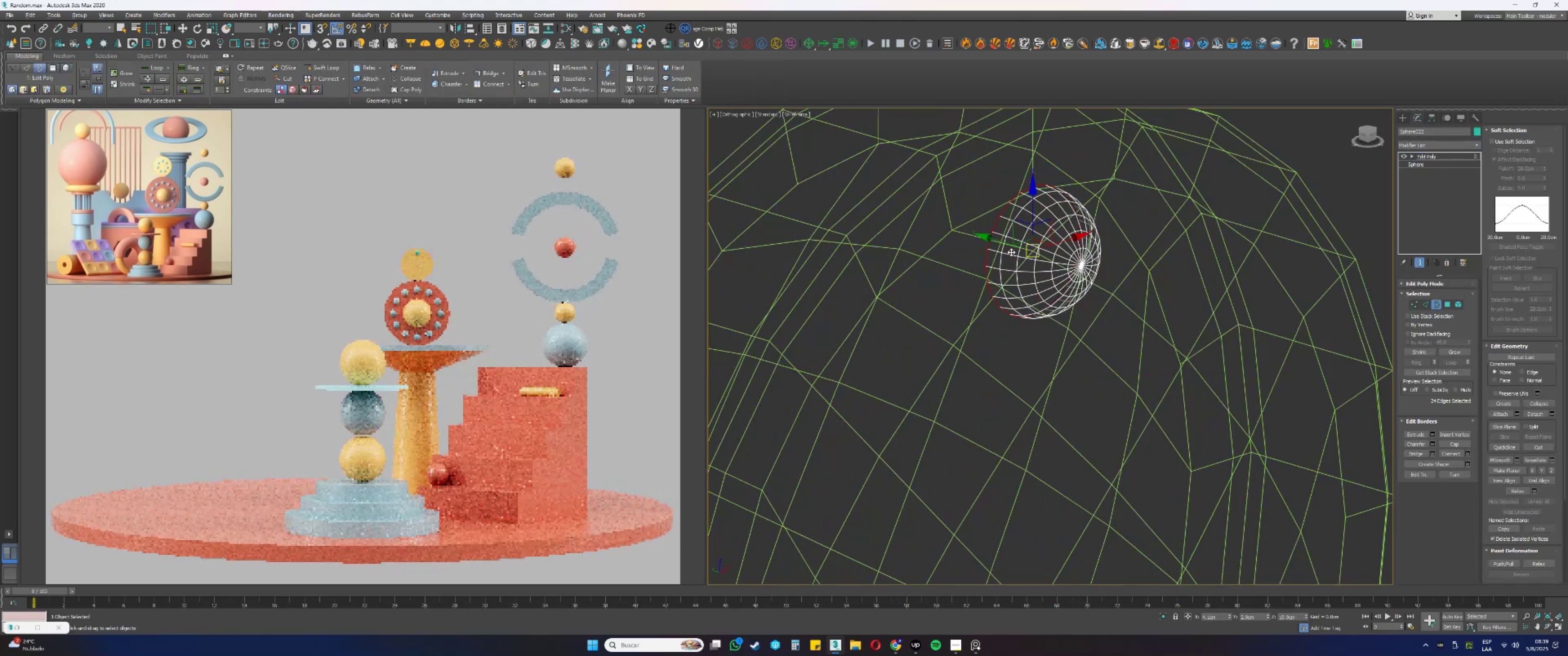 
scroll: coordinate [1019, 234], scroll_direction: up, amount: 2.0
 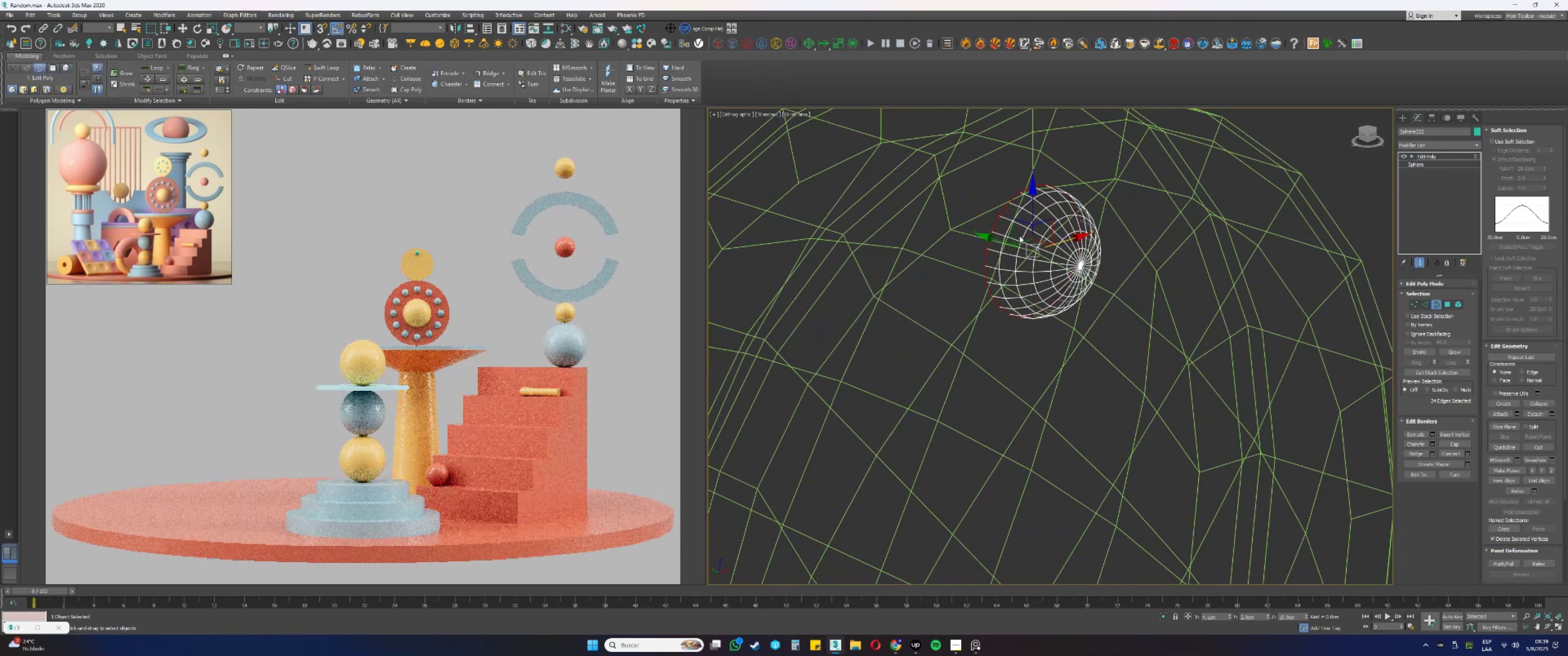 
key(R)
 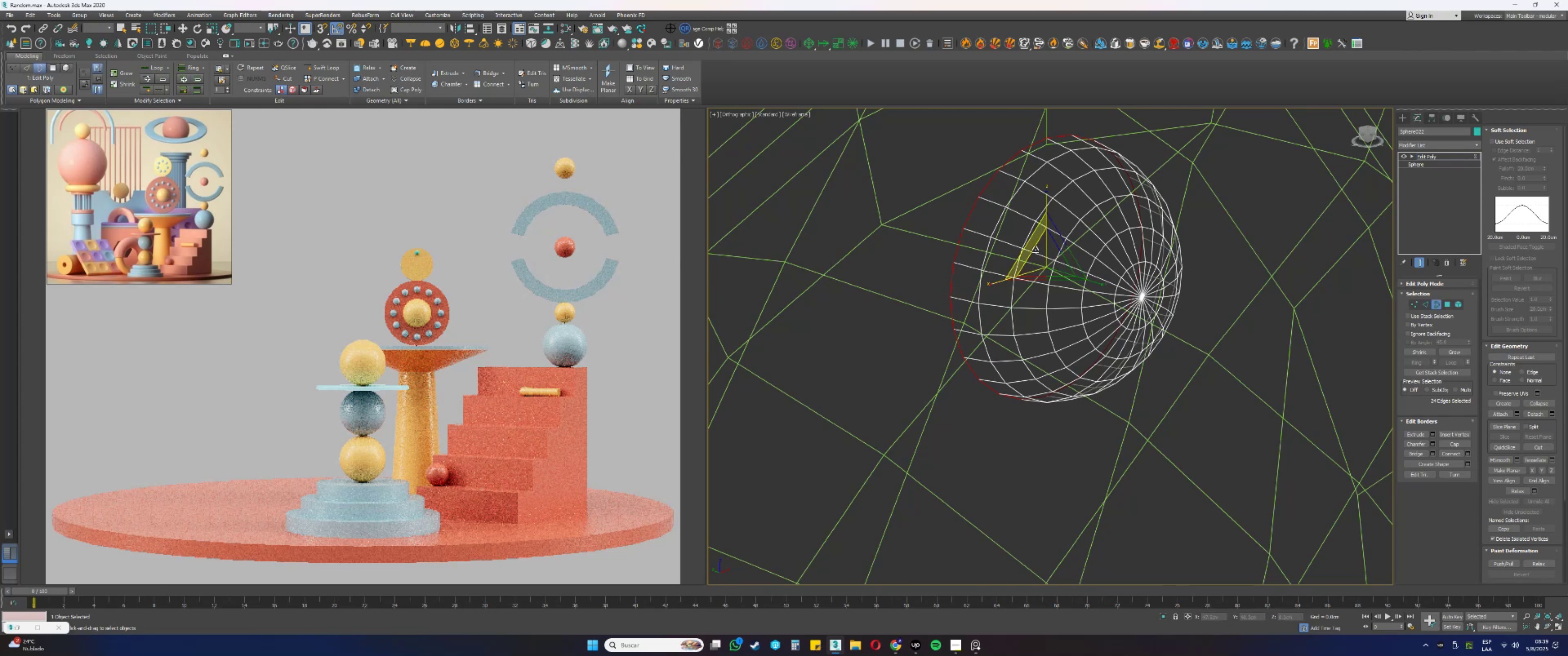 
key(Shift+ShiftLeft)
 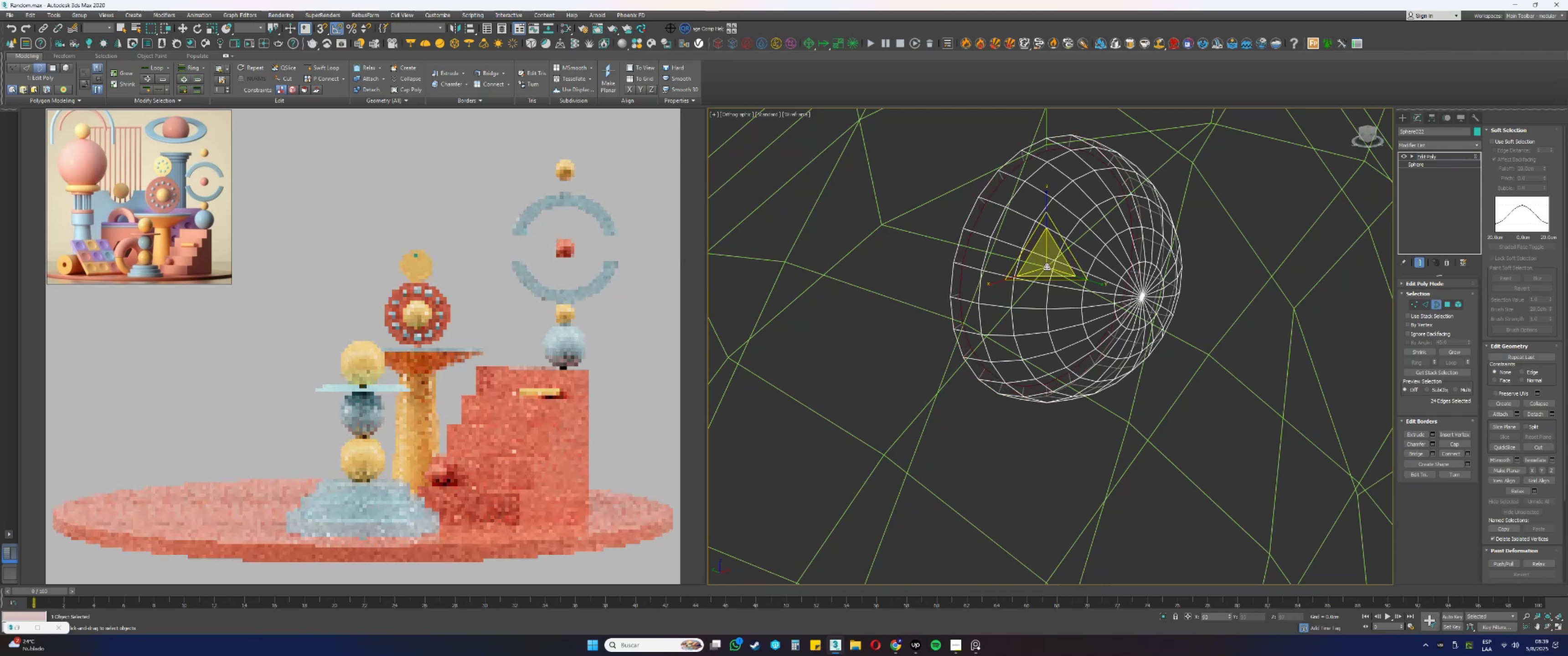 
key(Shift+ShiftLeft)
 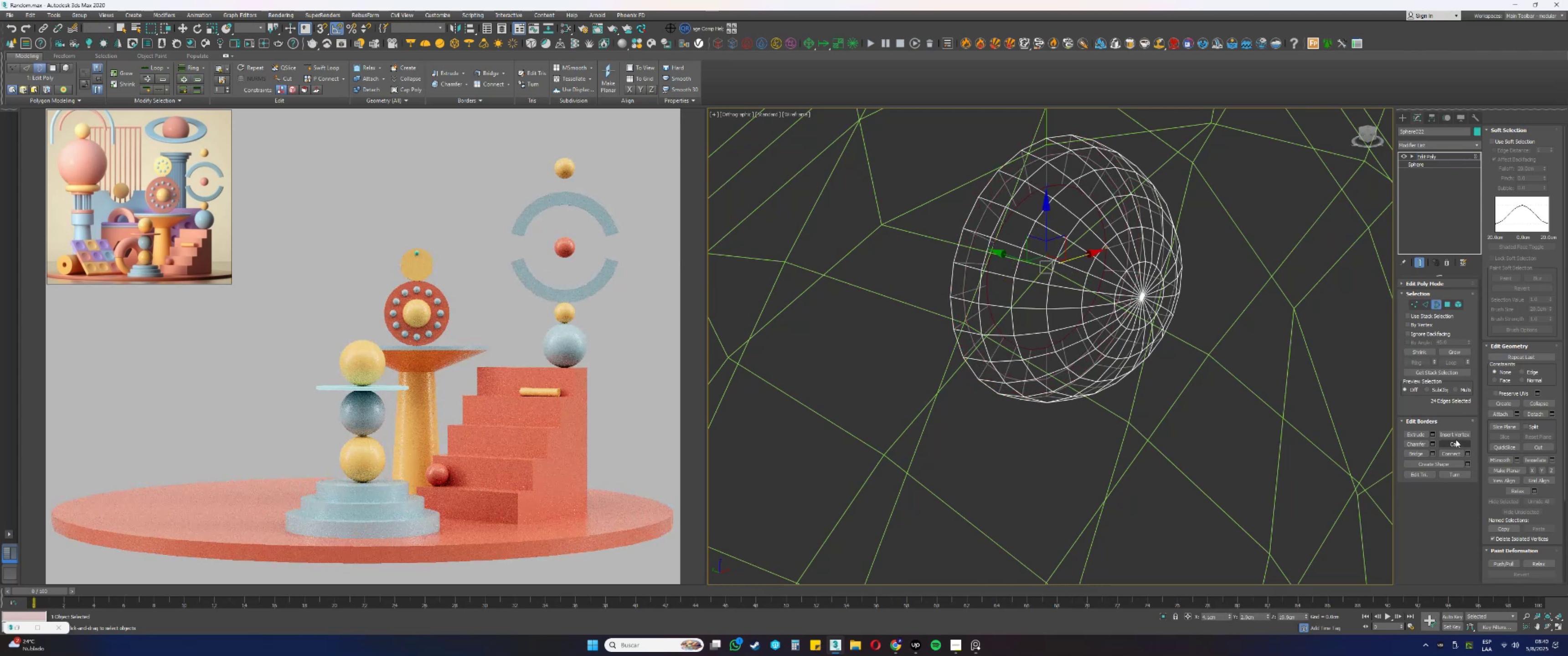 
key(Alt+AltLeft)
 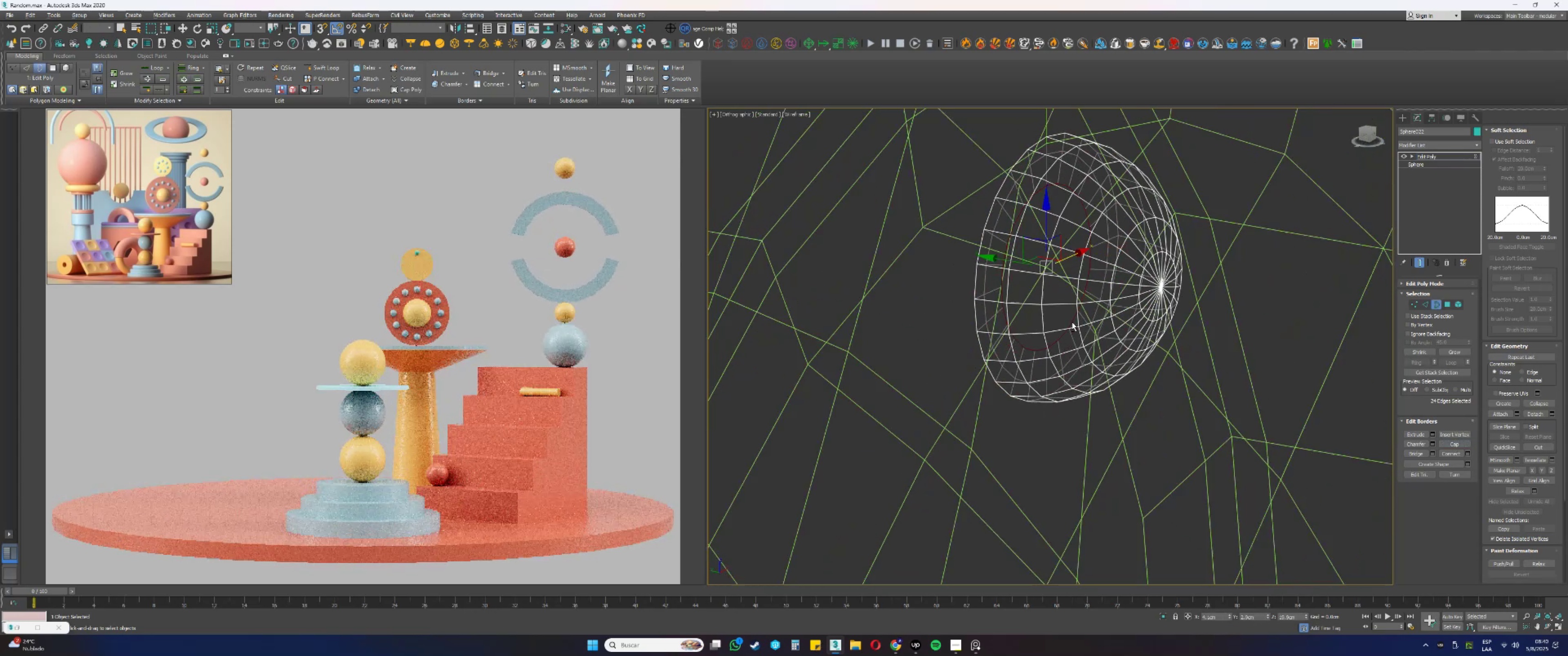 
key(4)
 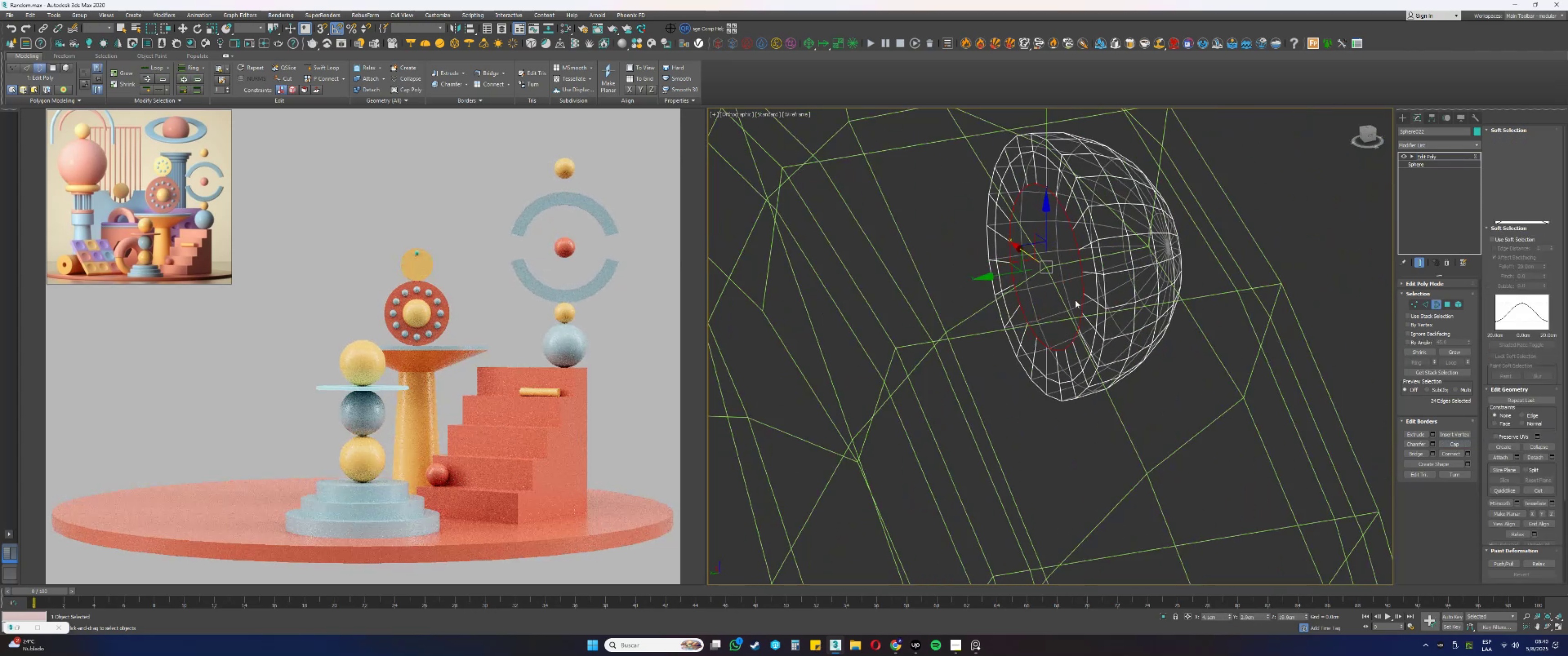 
left_click([1057, 287])
 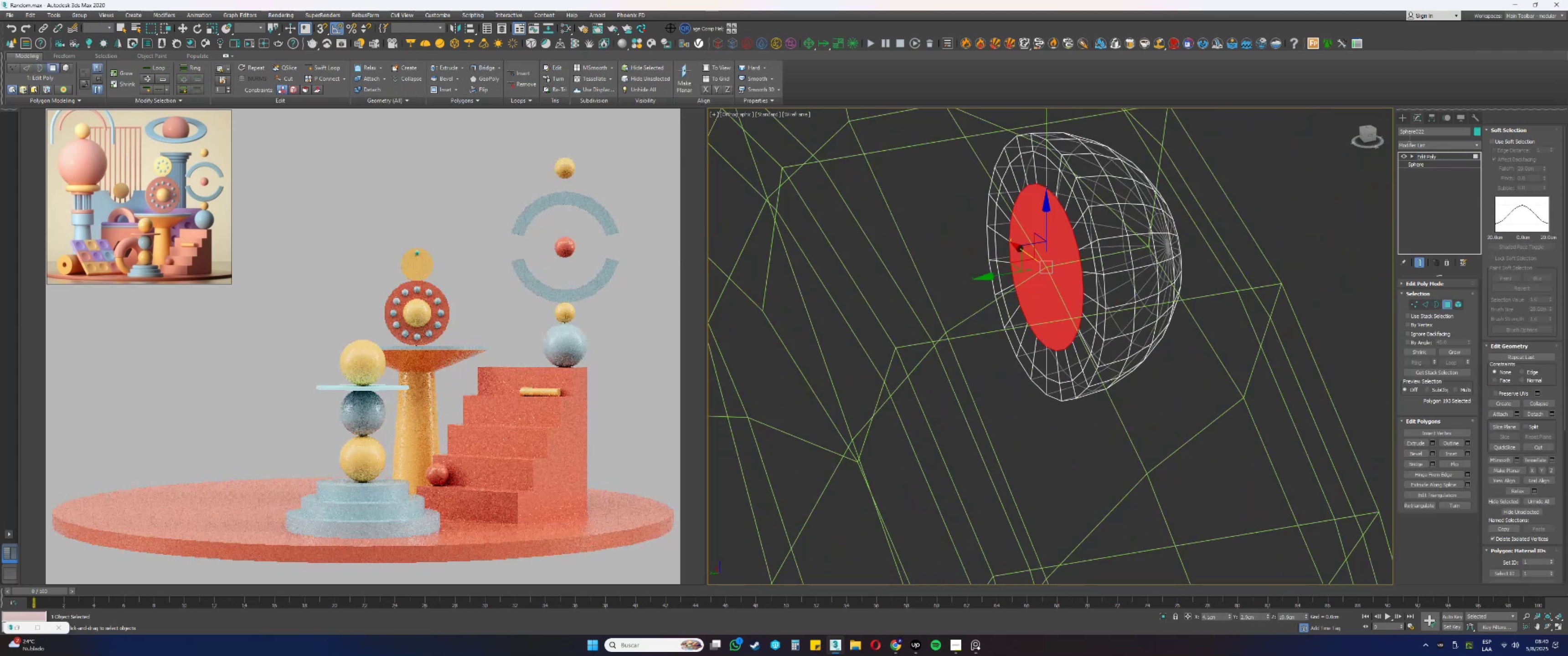 
key(Q)
 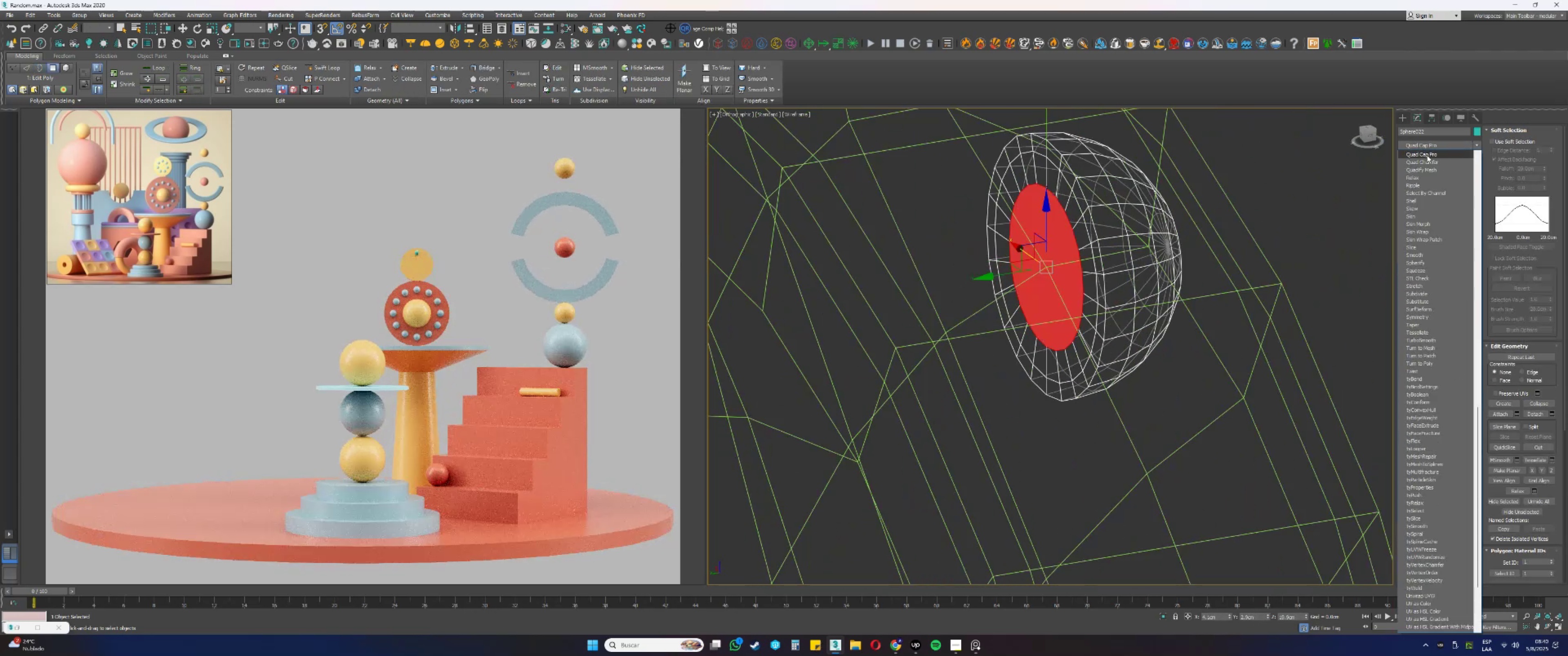 
left_click([1426, 157])
 